 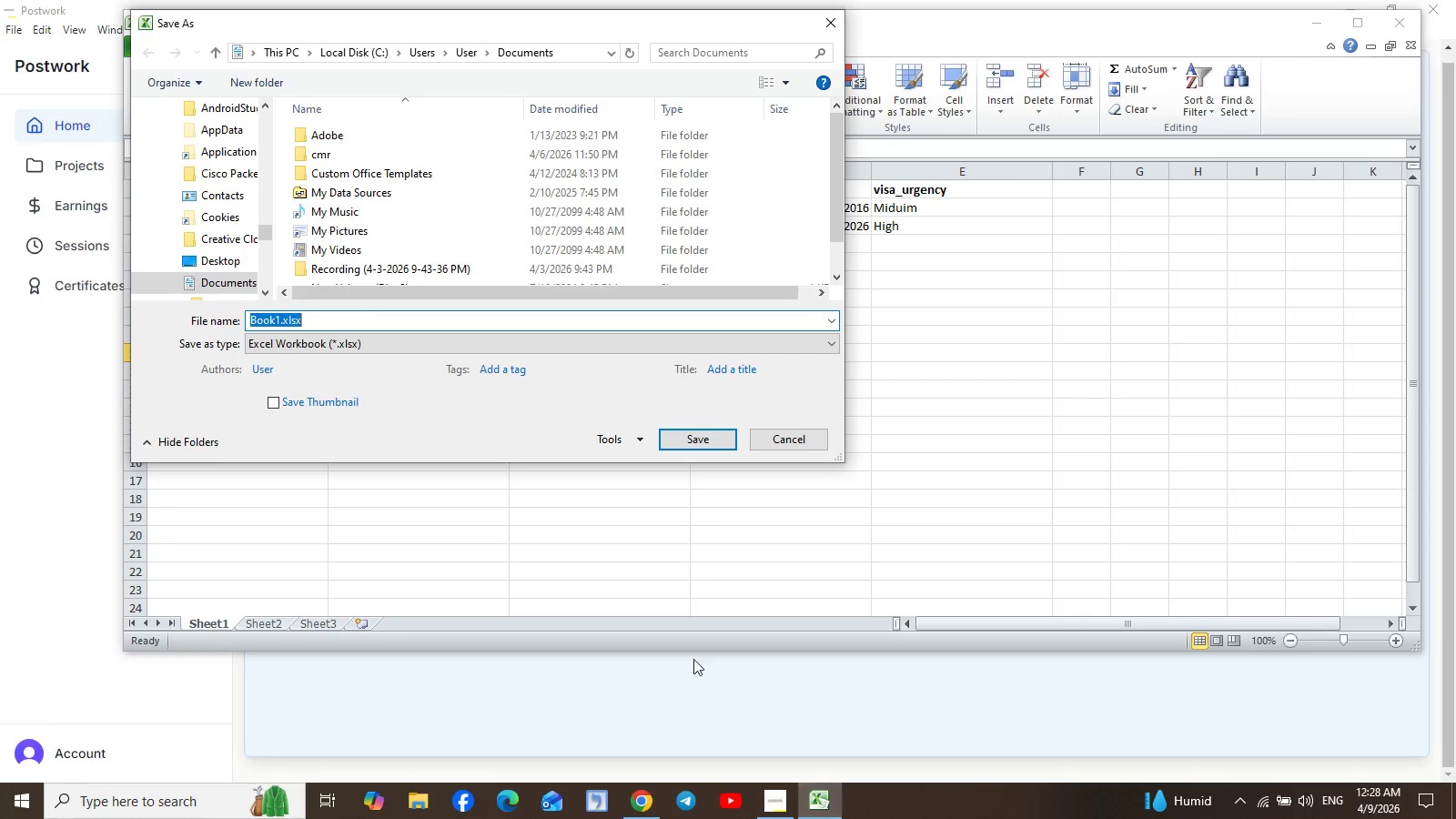 
key(Control+V)
 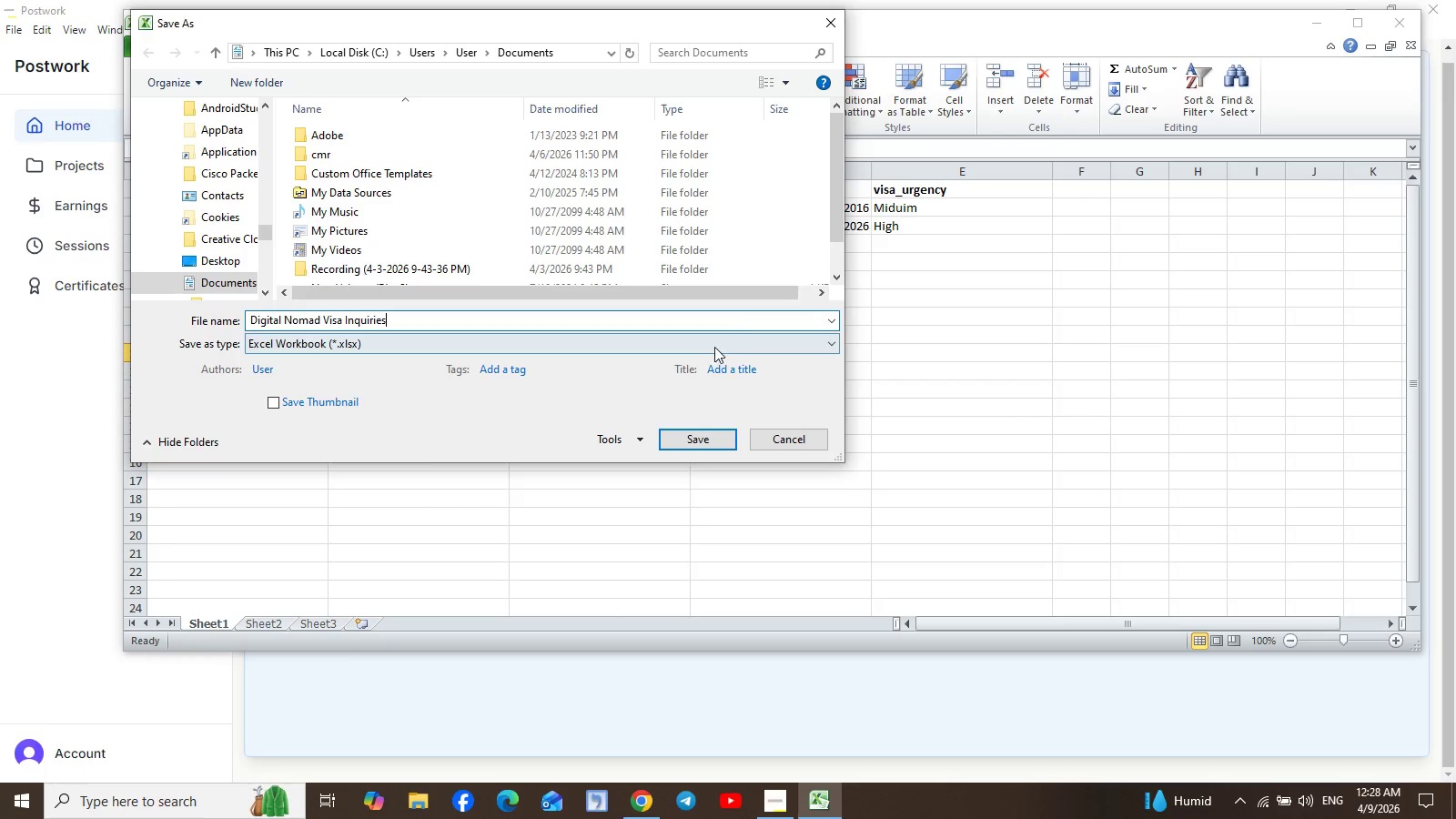 
left_click([776, 341])
 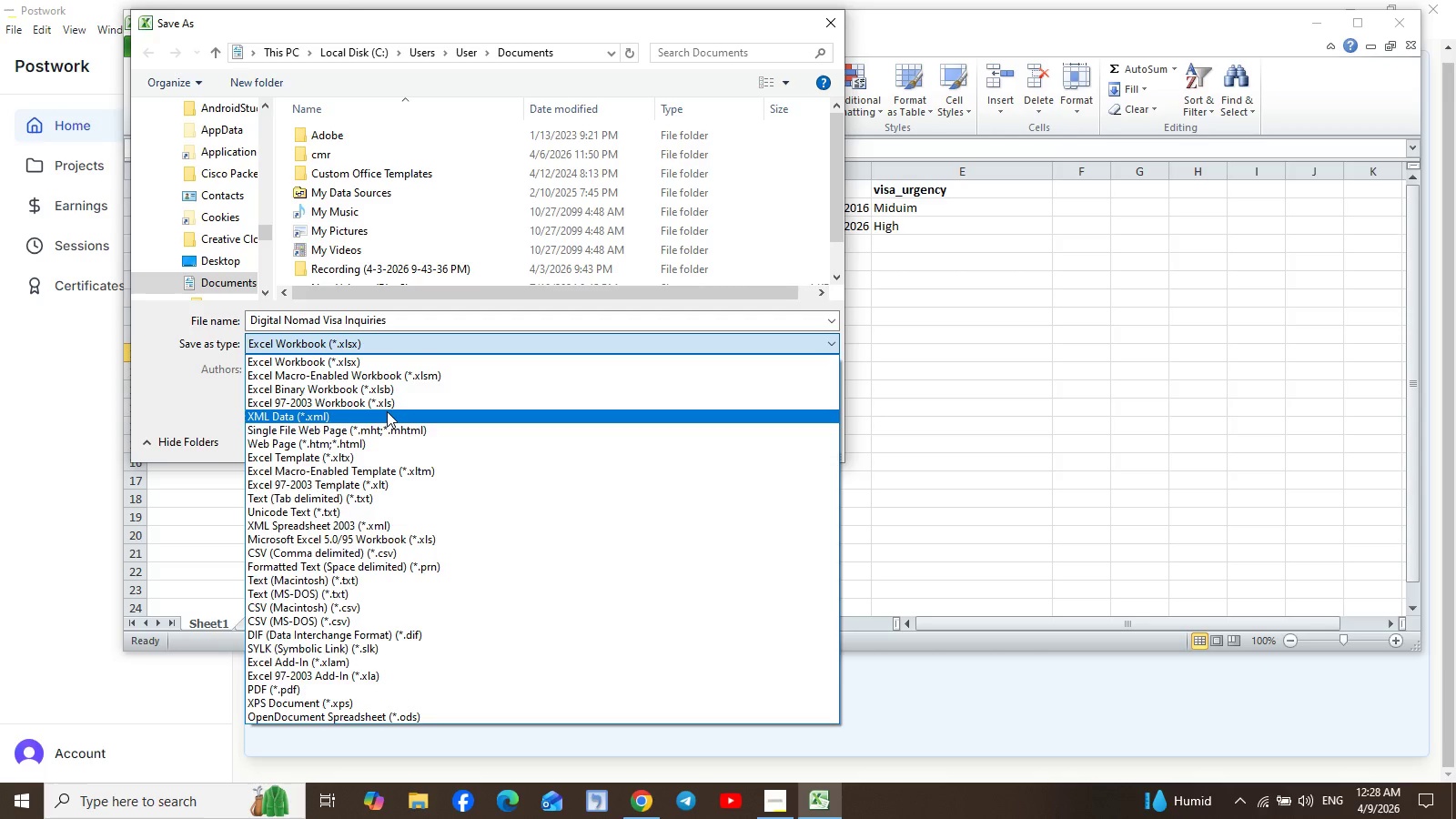 
wait(5.81)
 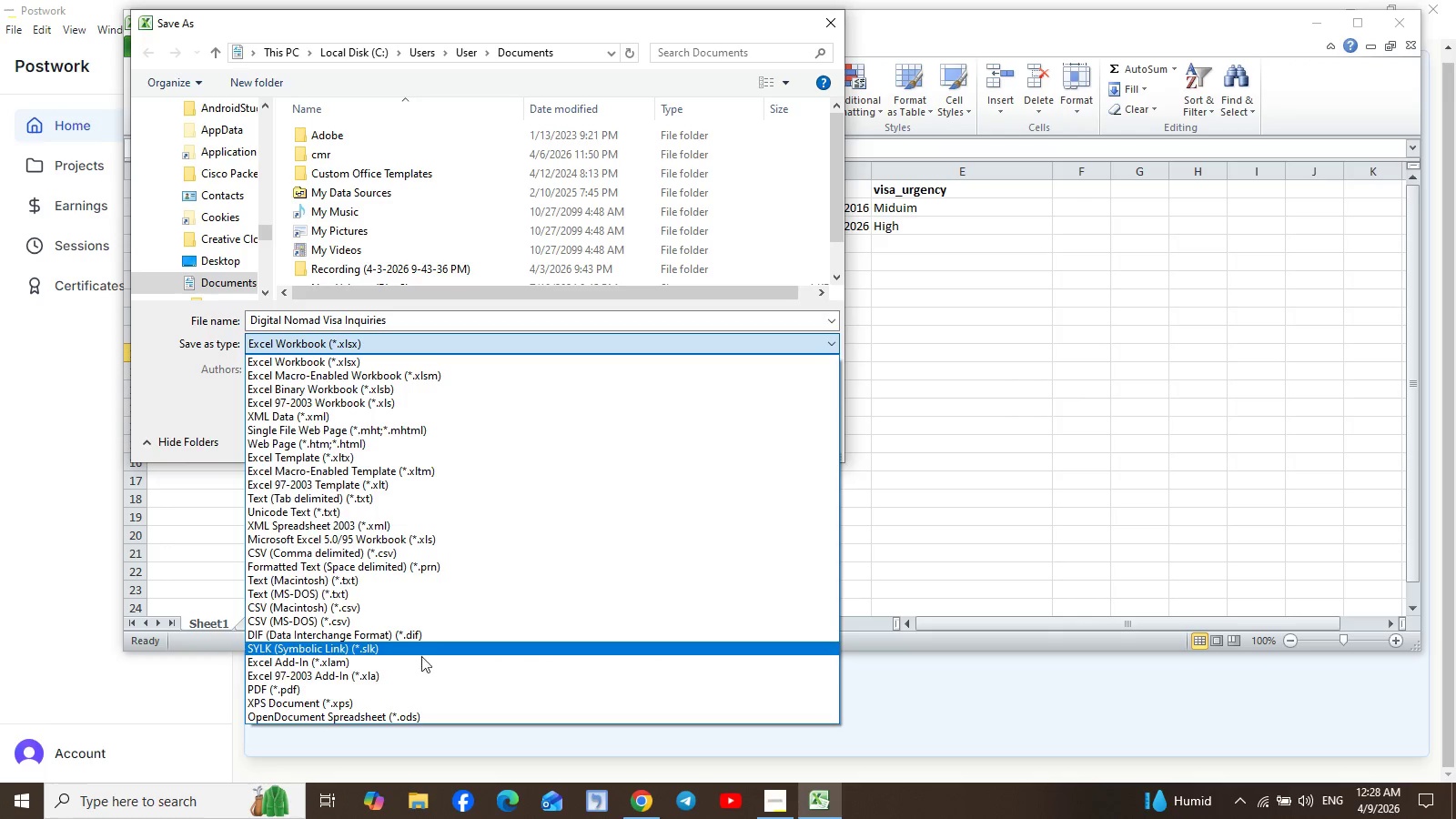 
mouse_move([359, 581])
 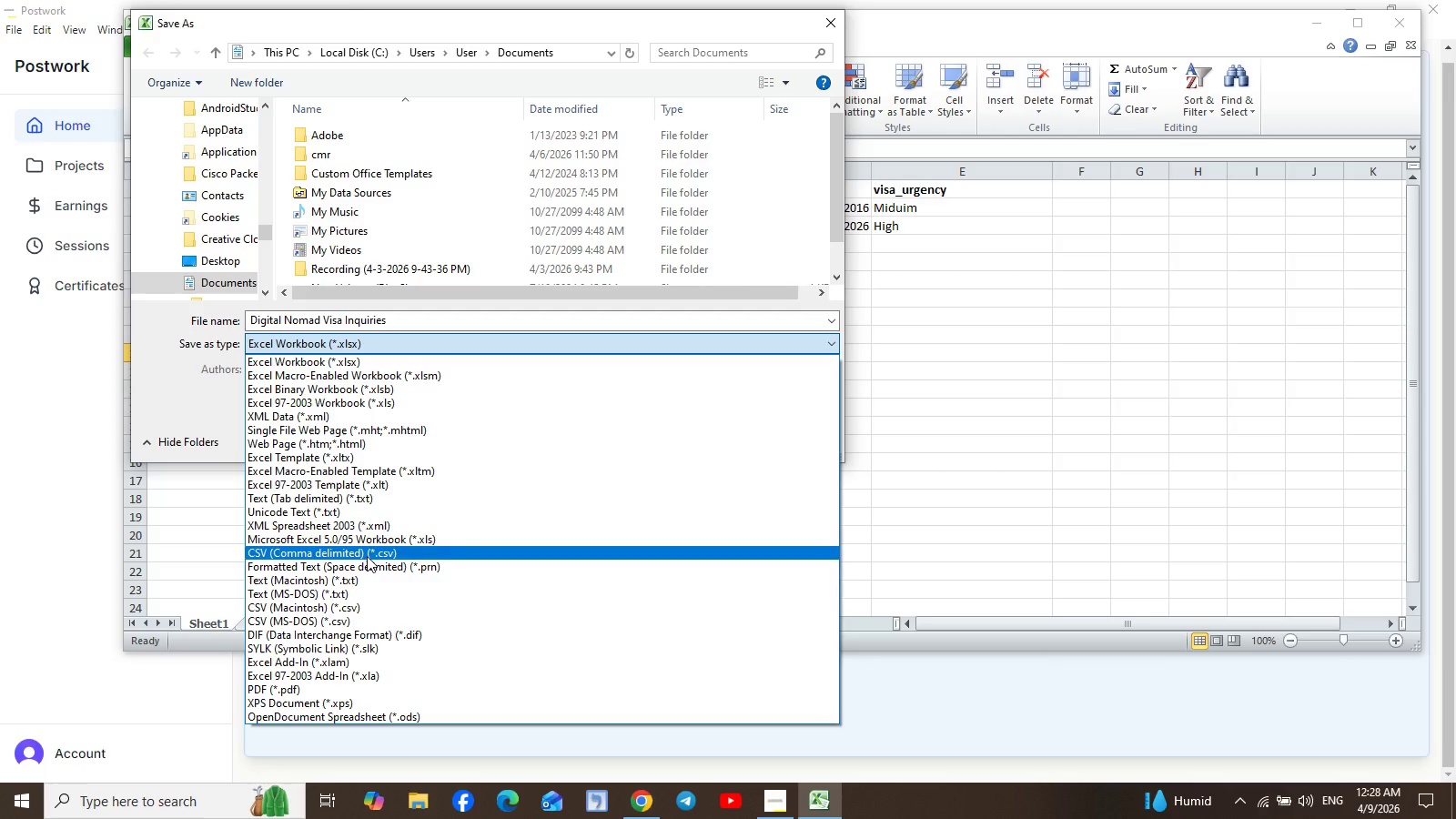 
left_click([367, 556])
 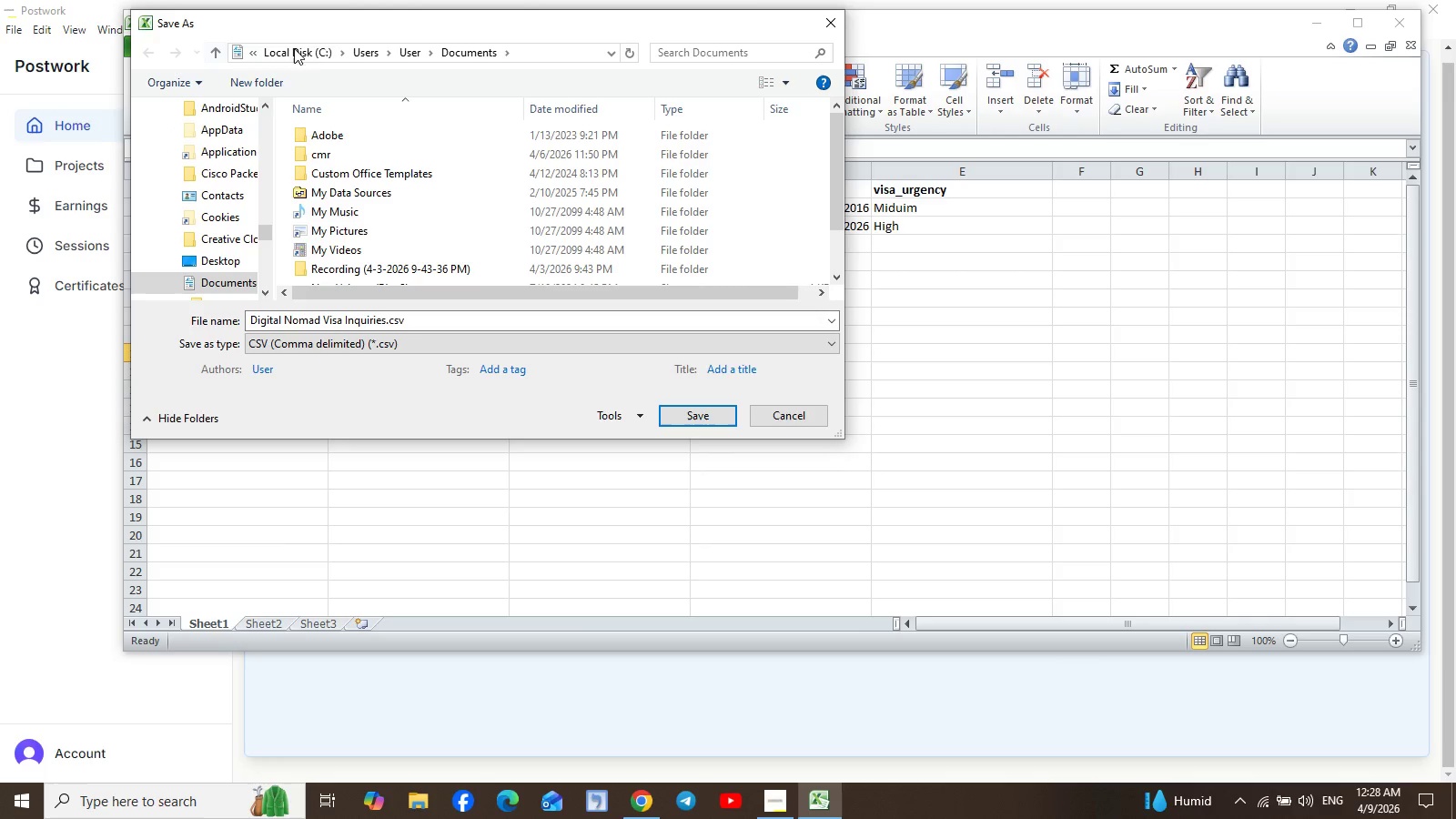 
left_click([292, 54])
 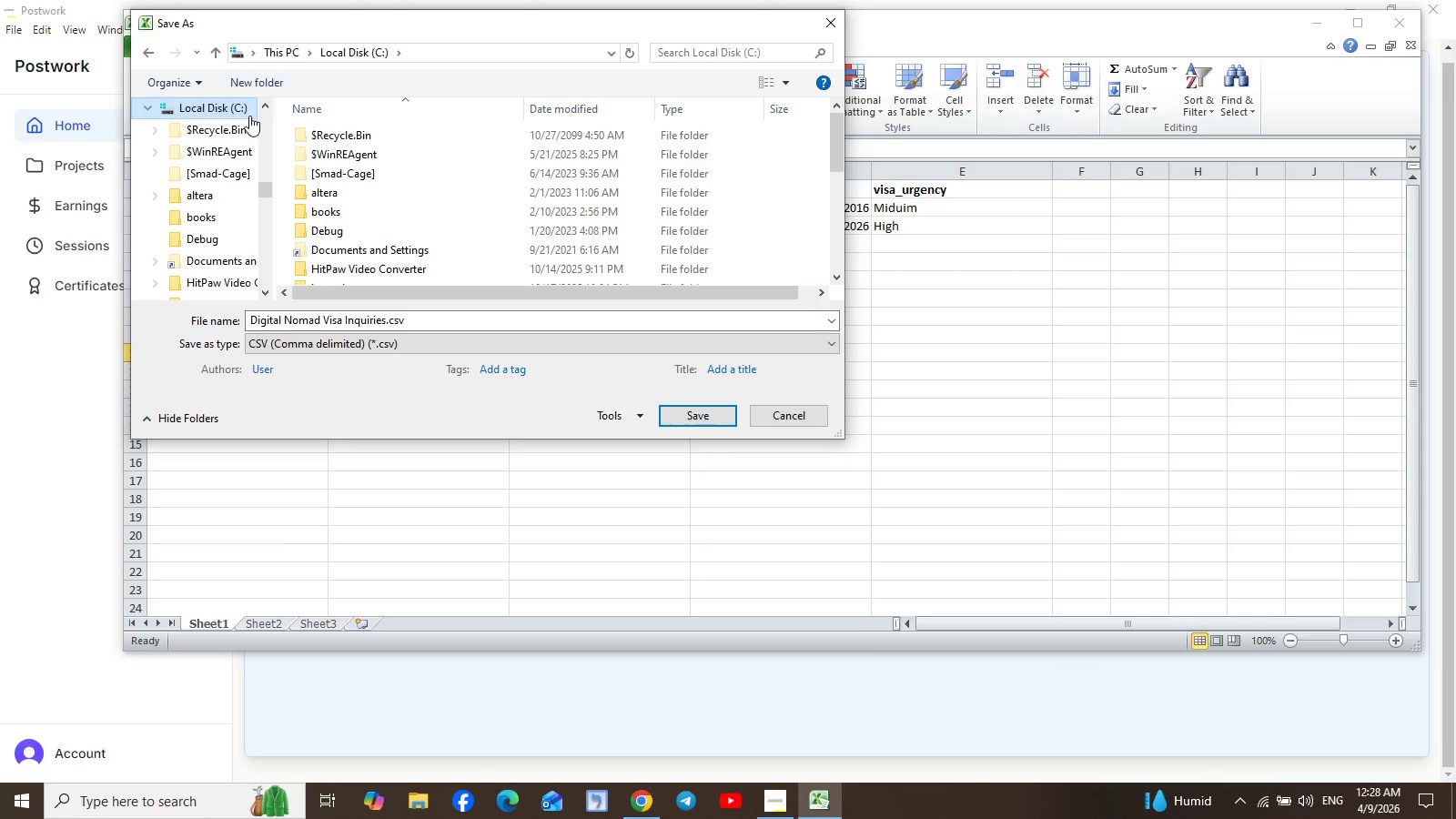 
scroll: coordinate [244, 173], scroll_direction: up, amount: 7.0
 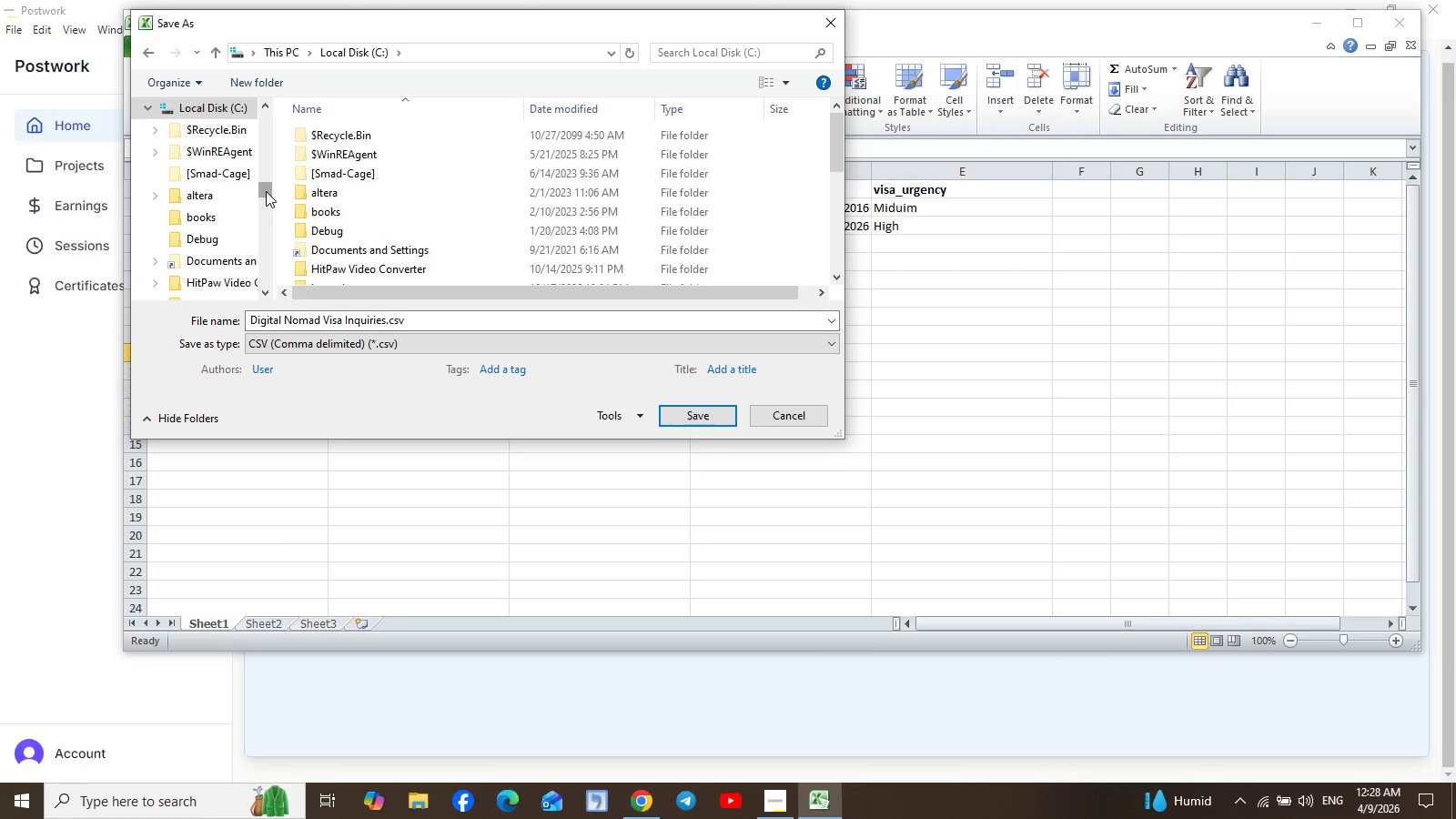 
left_click_drag(start_coordinate=[266, 192], to_coordinate=[260, 116])
 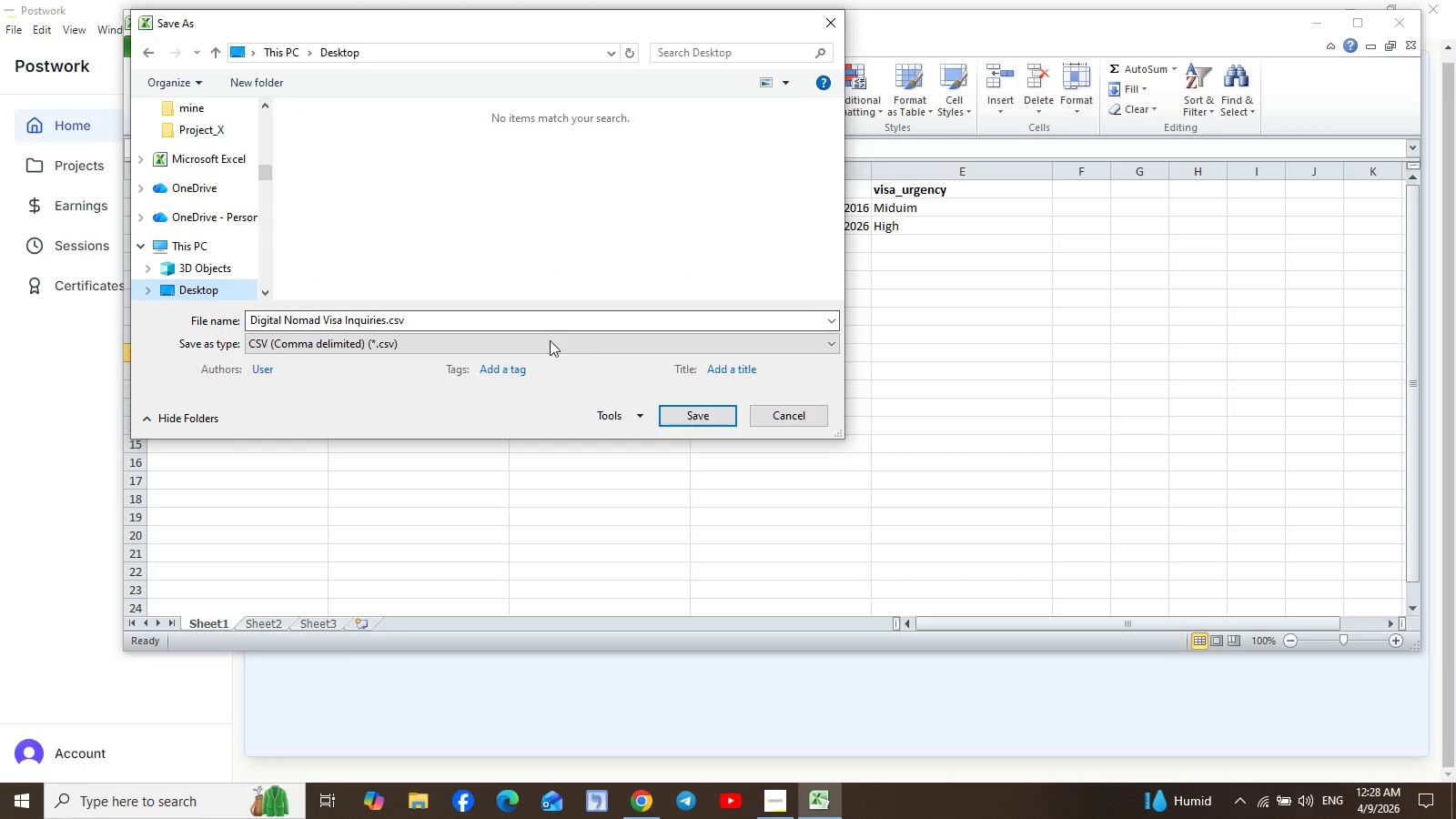 
left_click([696, 416])
 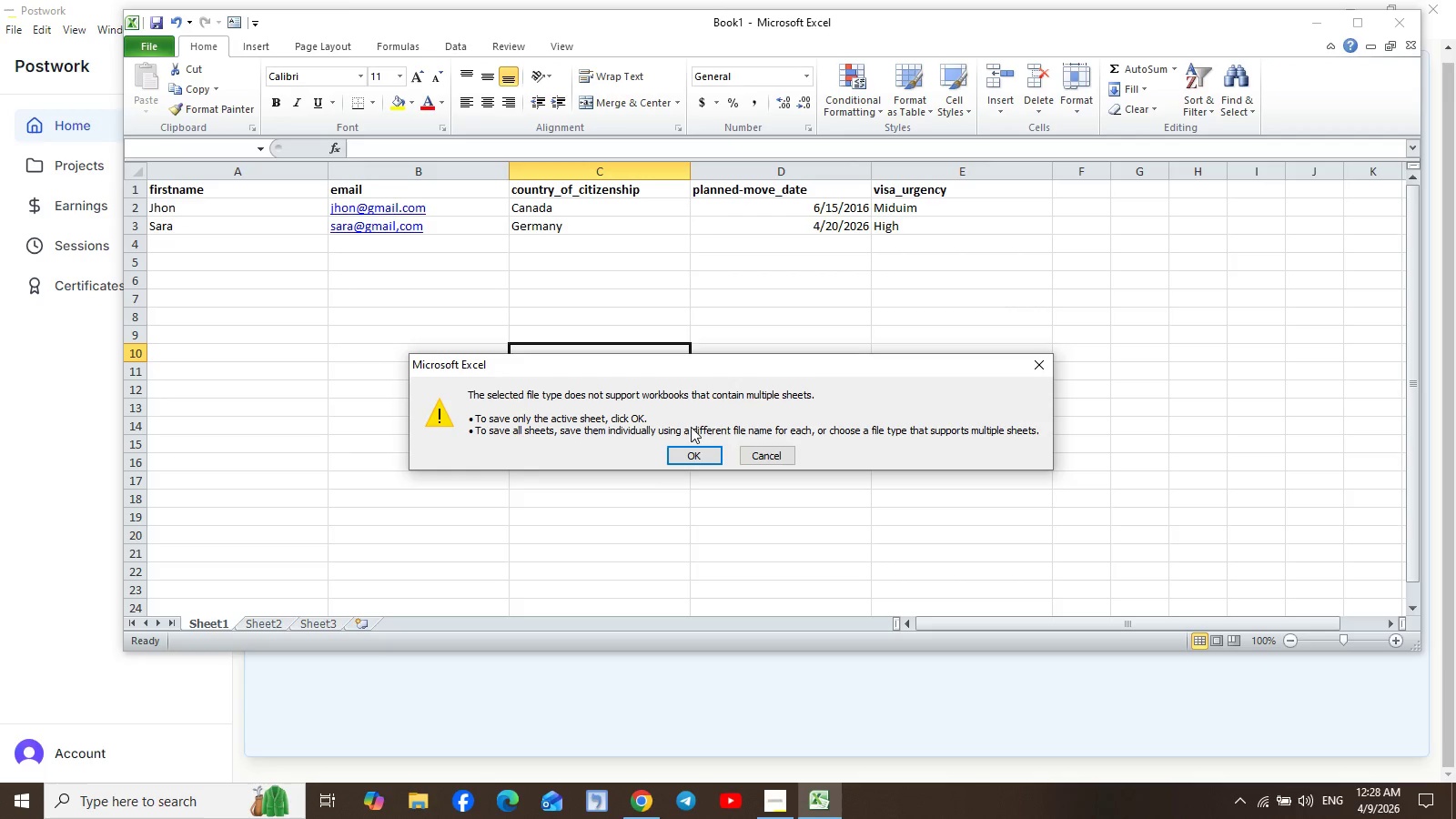 
left_click([693, 458])
 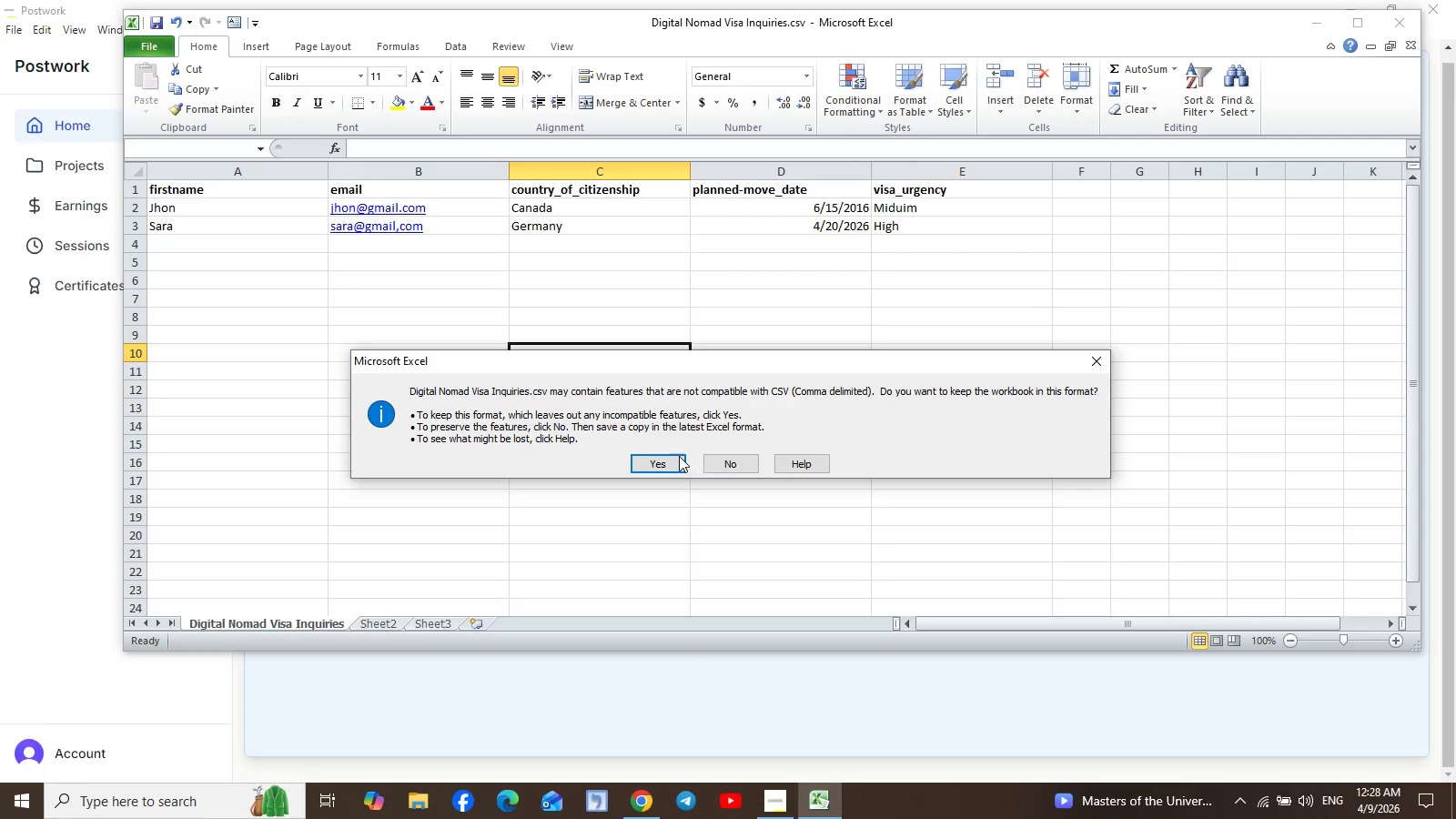 
left_click([662, 460])
 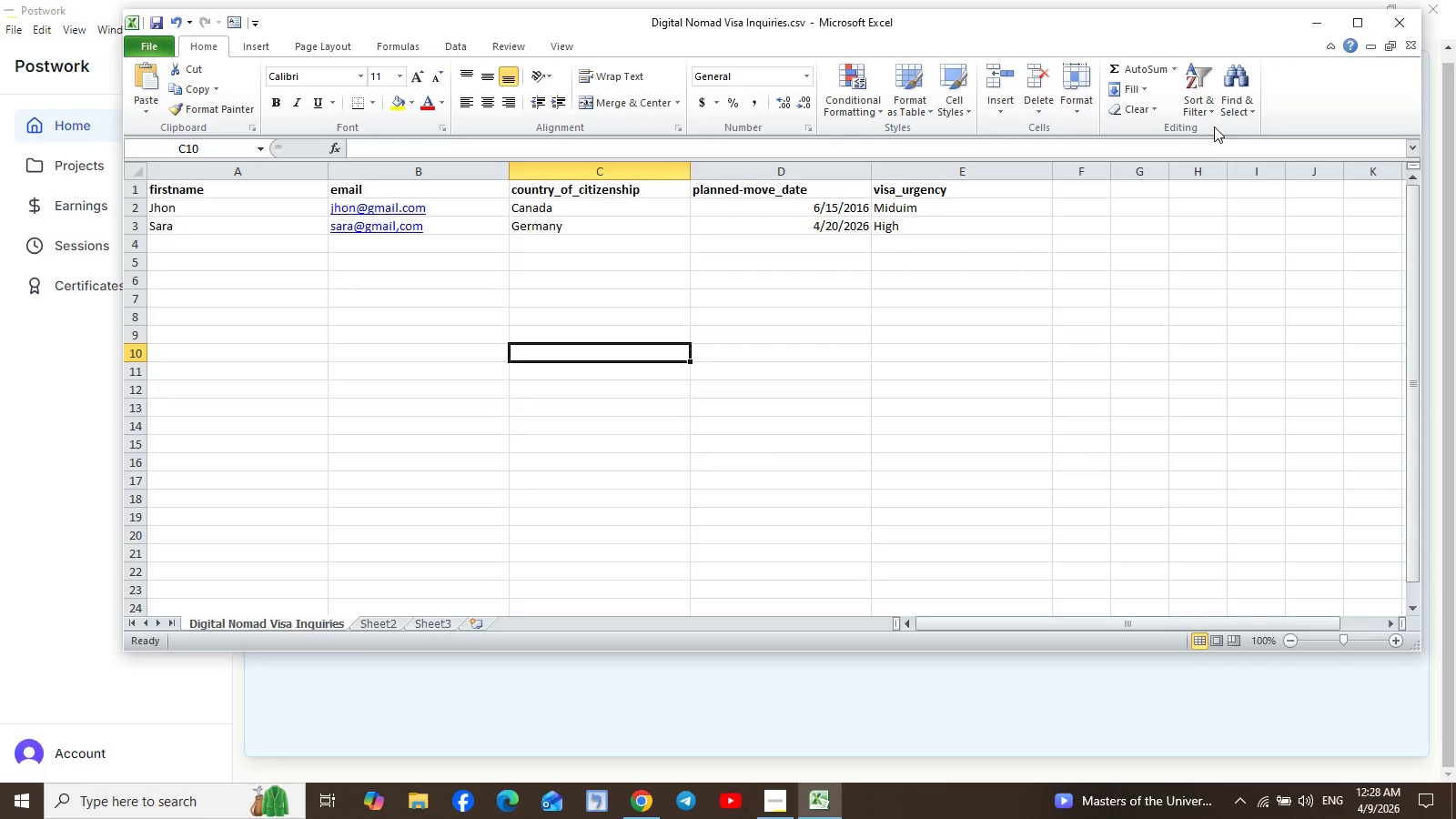 
left_click([1354, 23])
 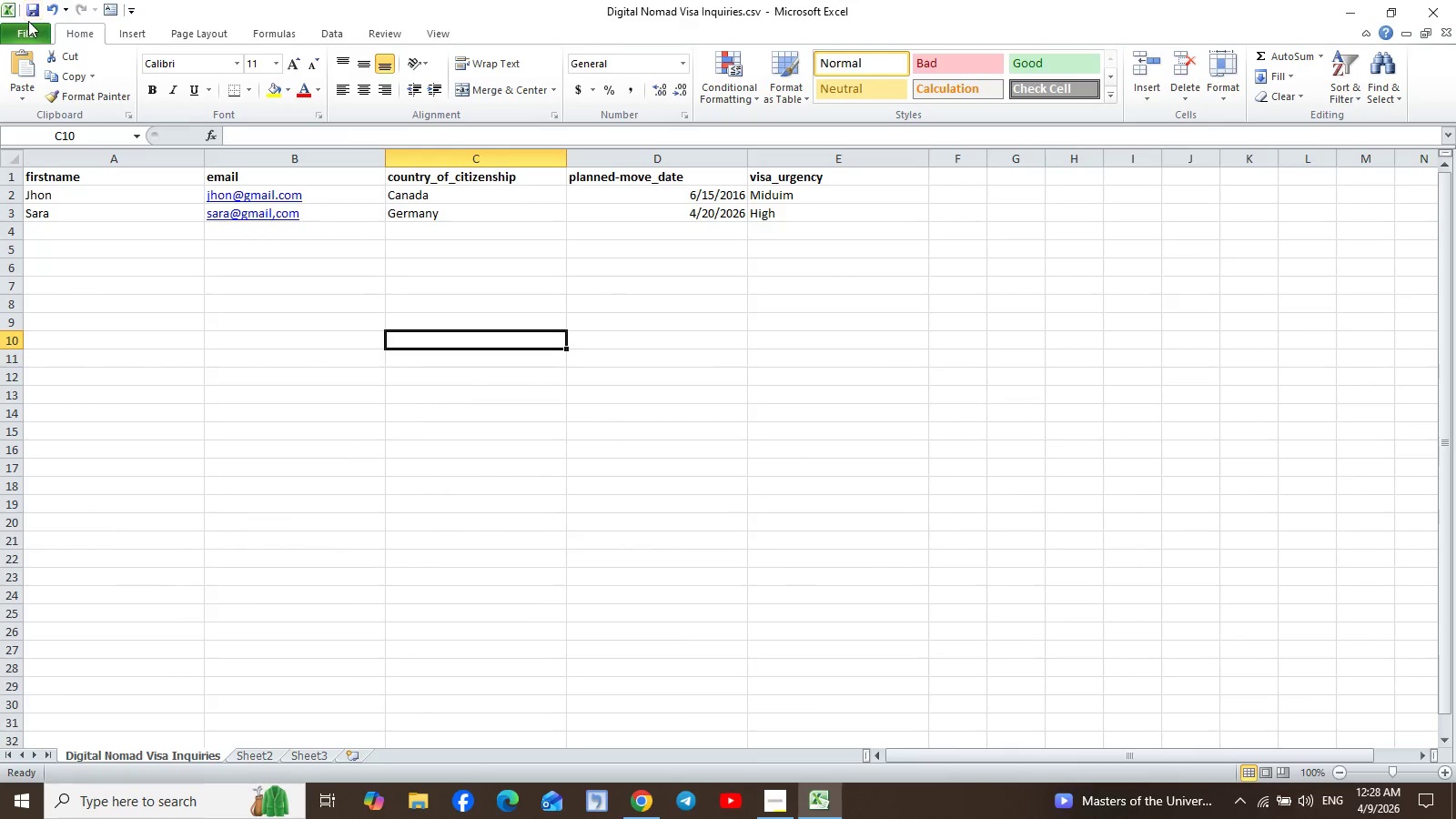 
left_click([23, 31])
 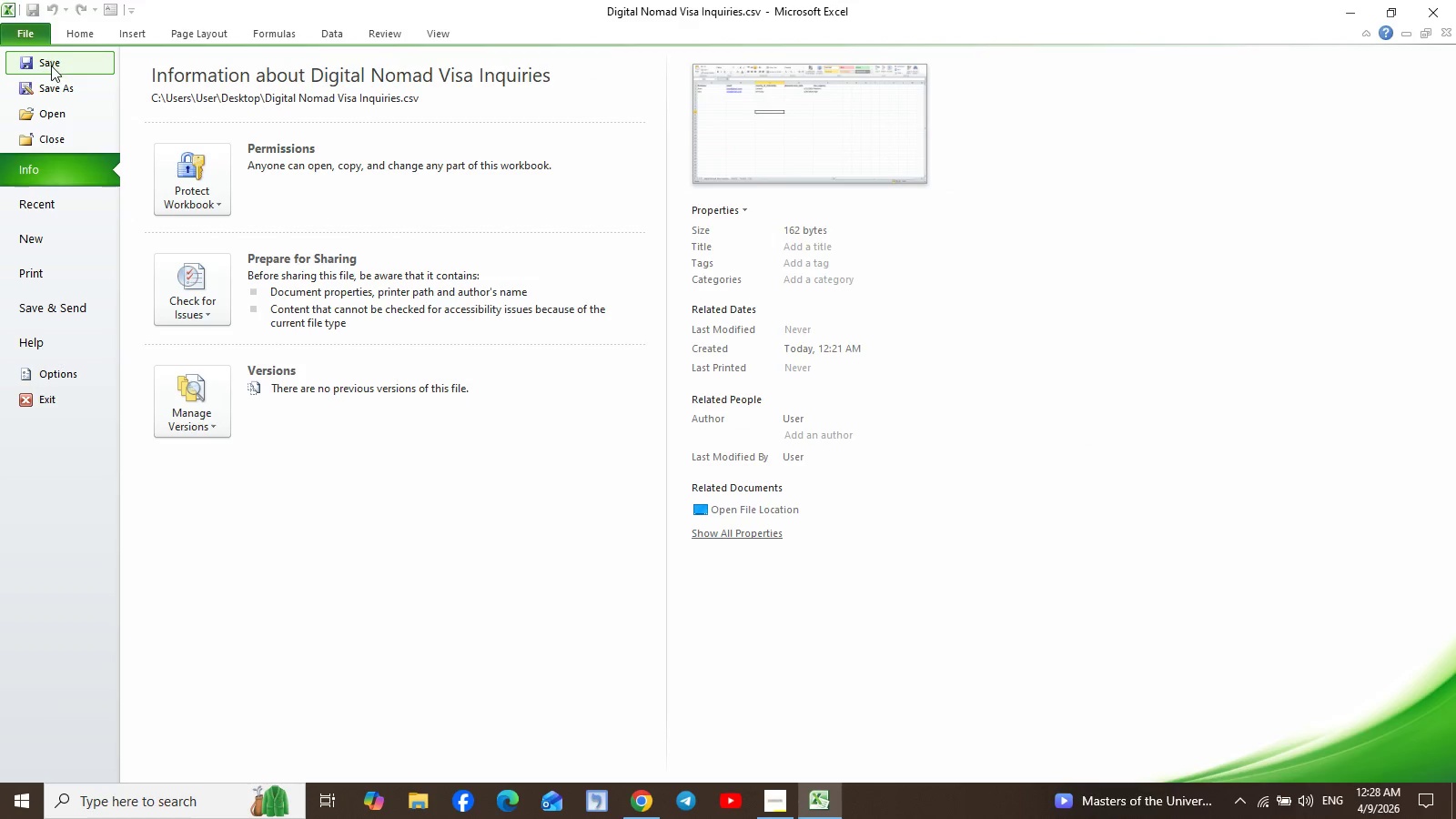 
left_click([57, 67])
 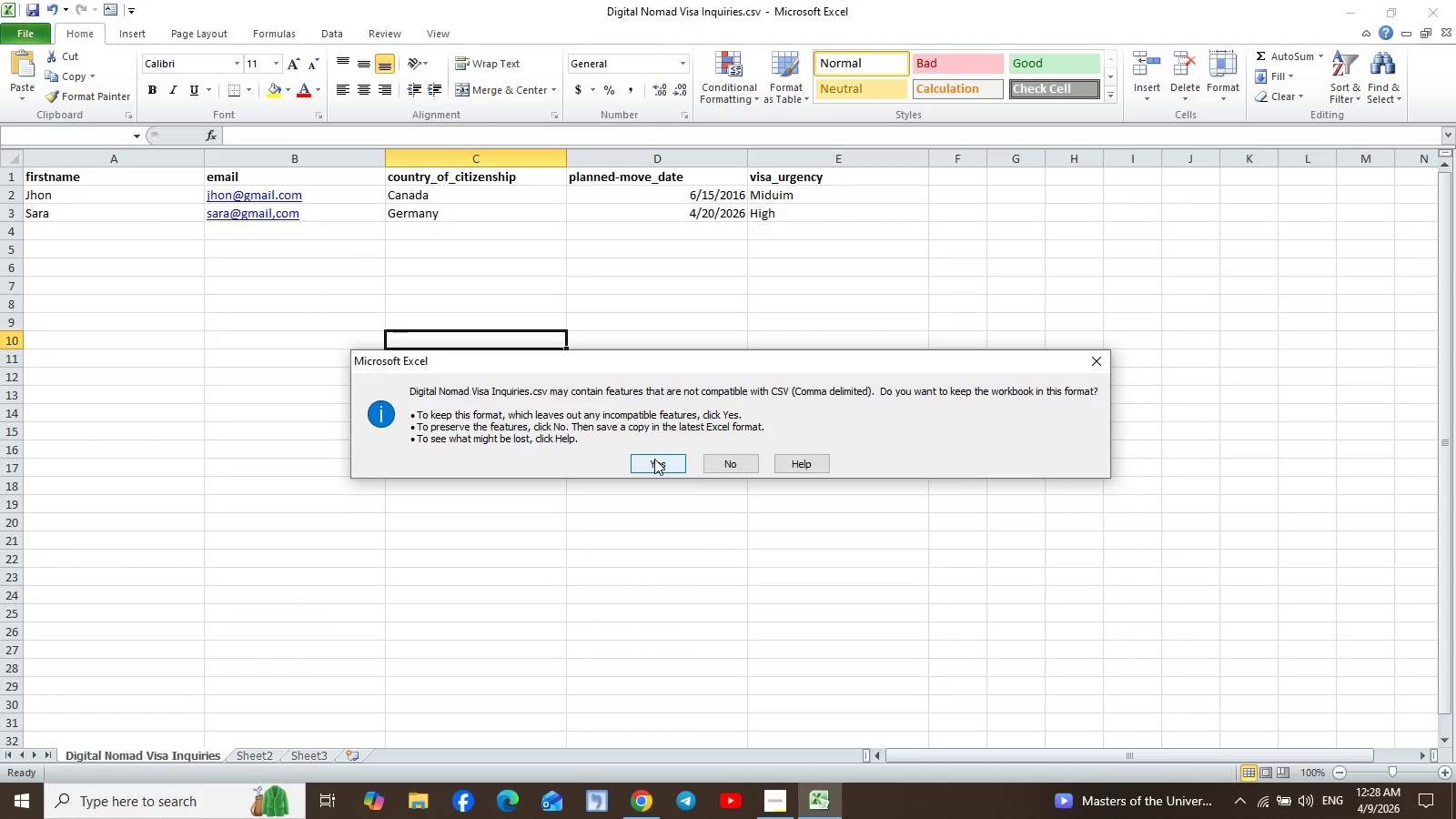 
wait(12.16)
 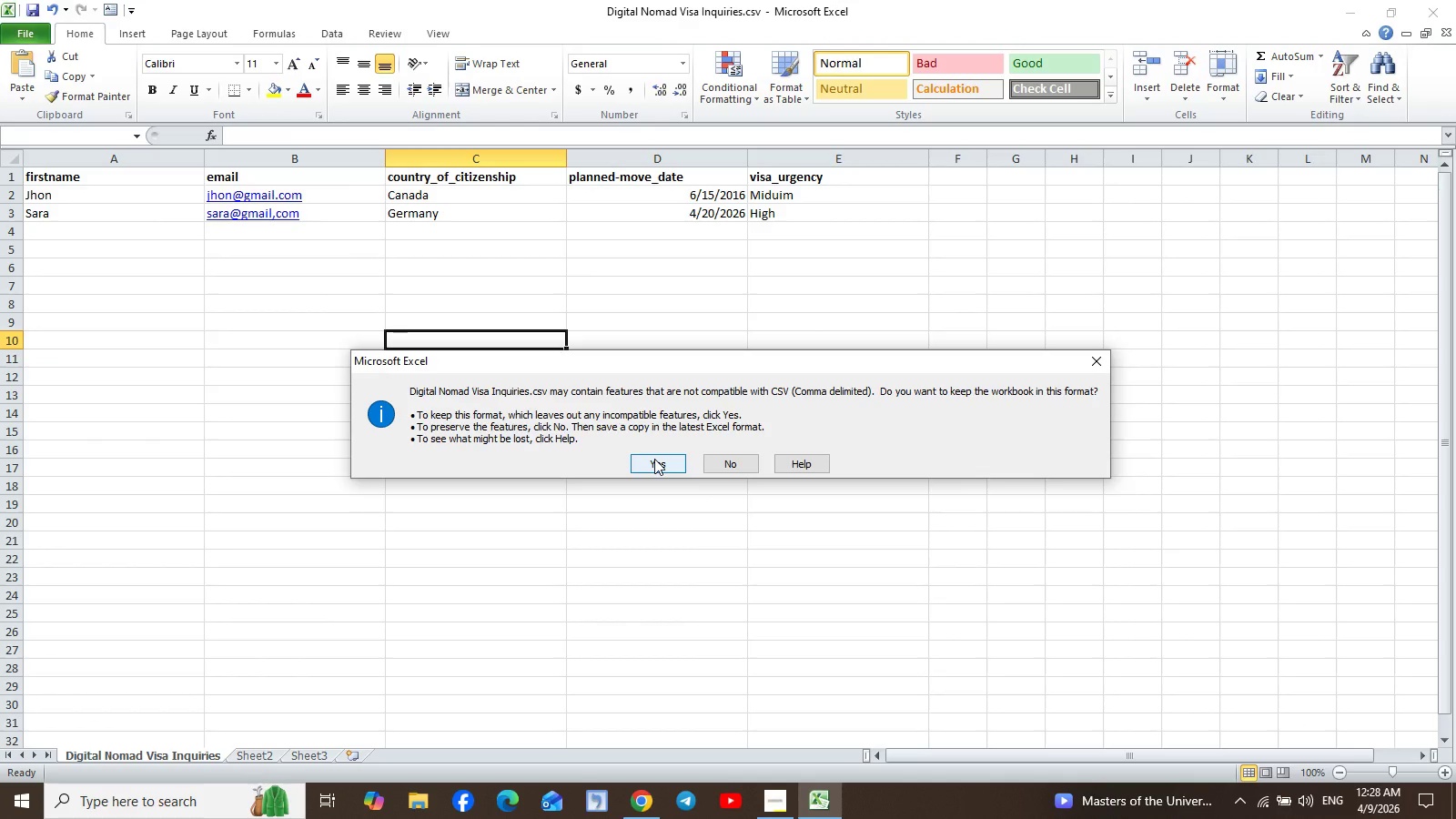 
left_click([654, 459])
 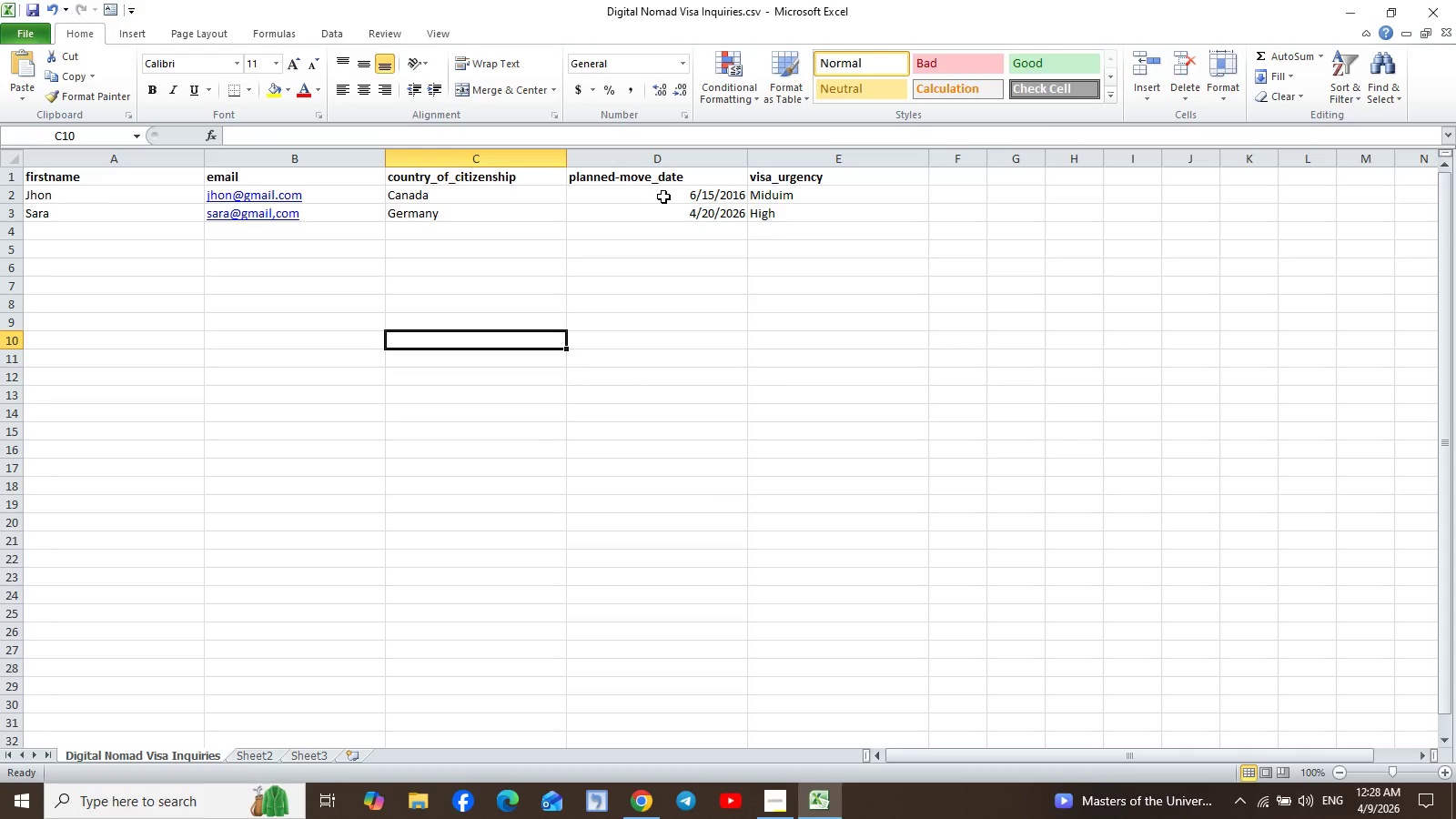 
left_click_drag(start_coordinate=[674, 196], to_coordinate=[672, 217])
 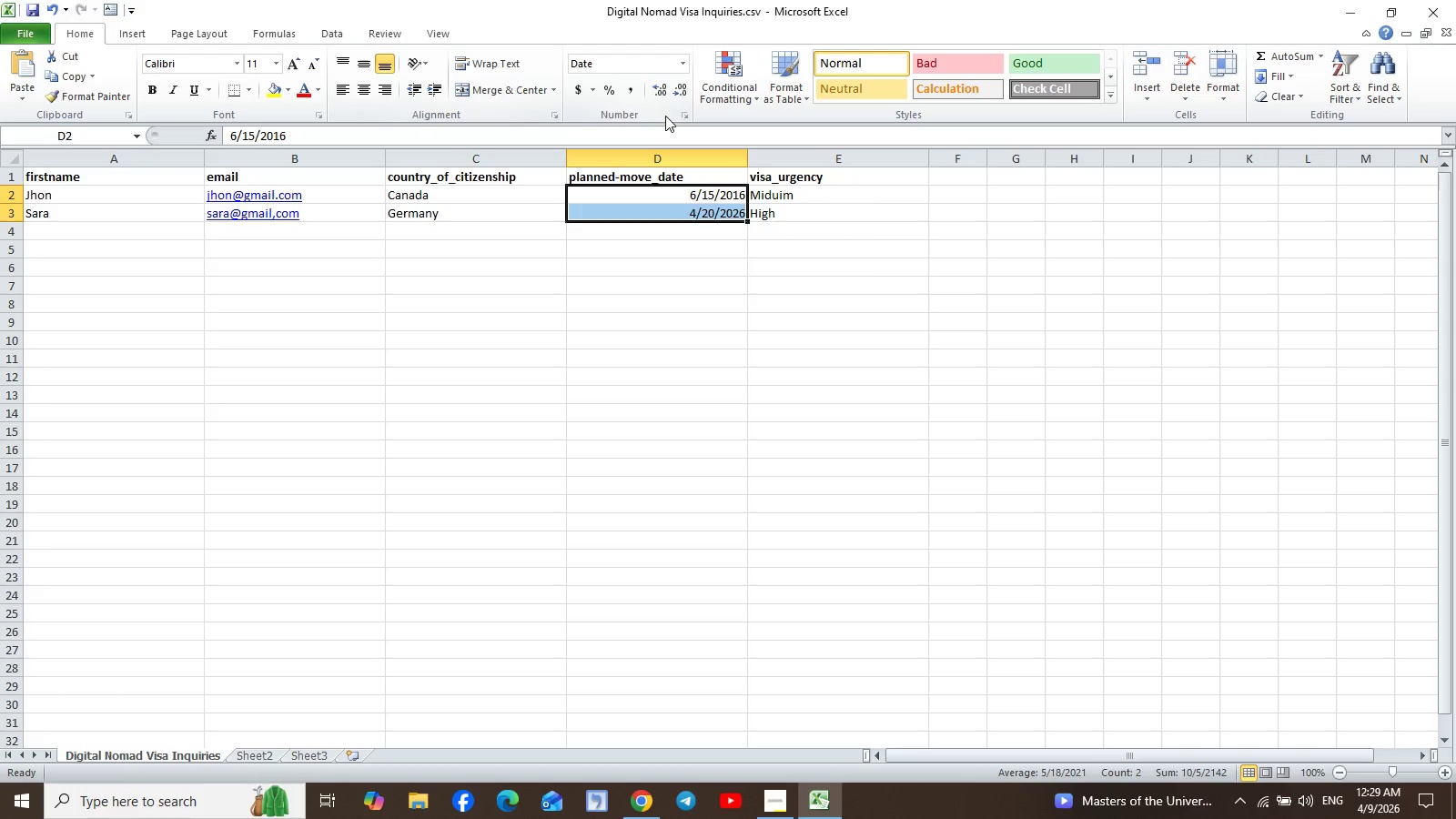 
left_click([690, 116])
 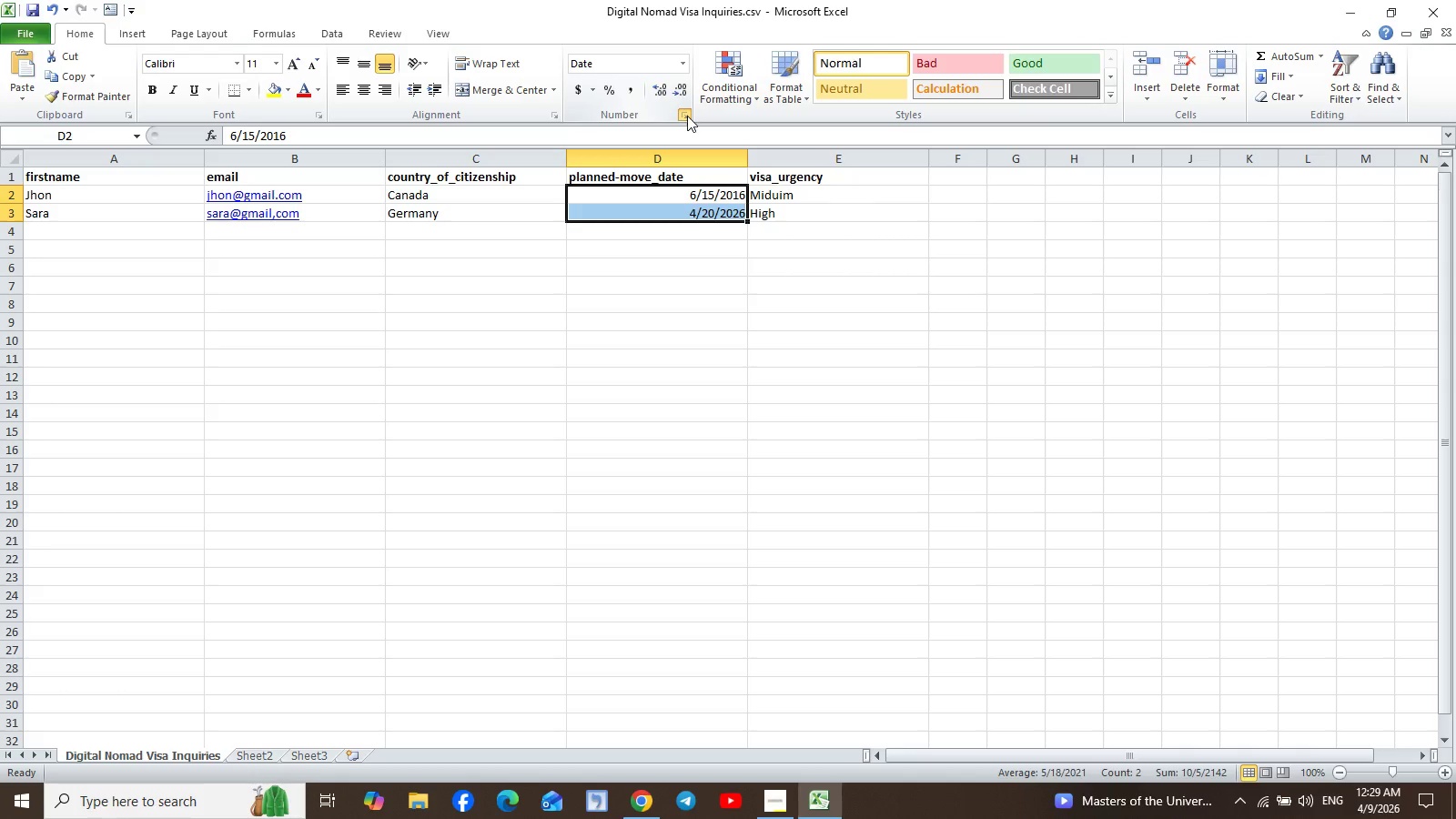 
left_click([686, 116])
 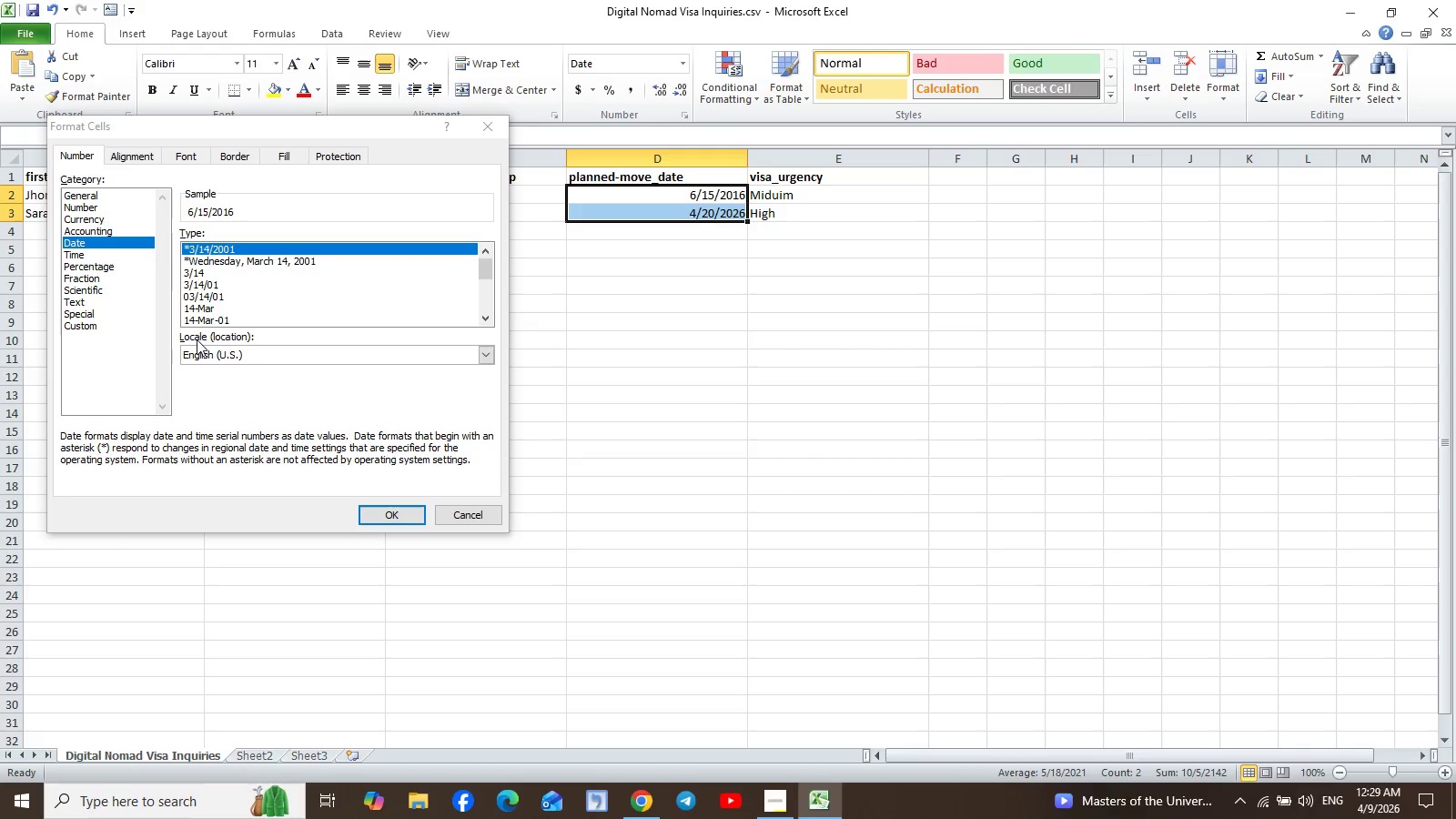 
wait(11.3)
 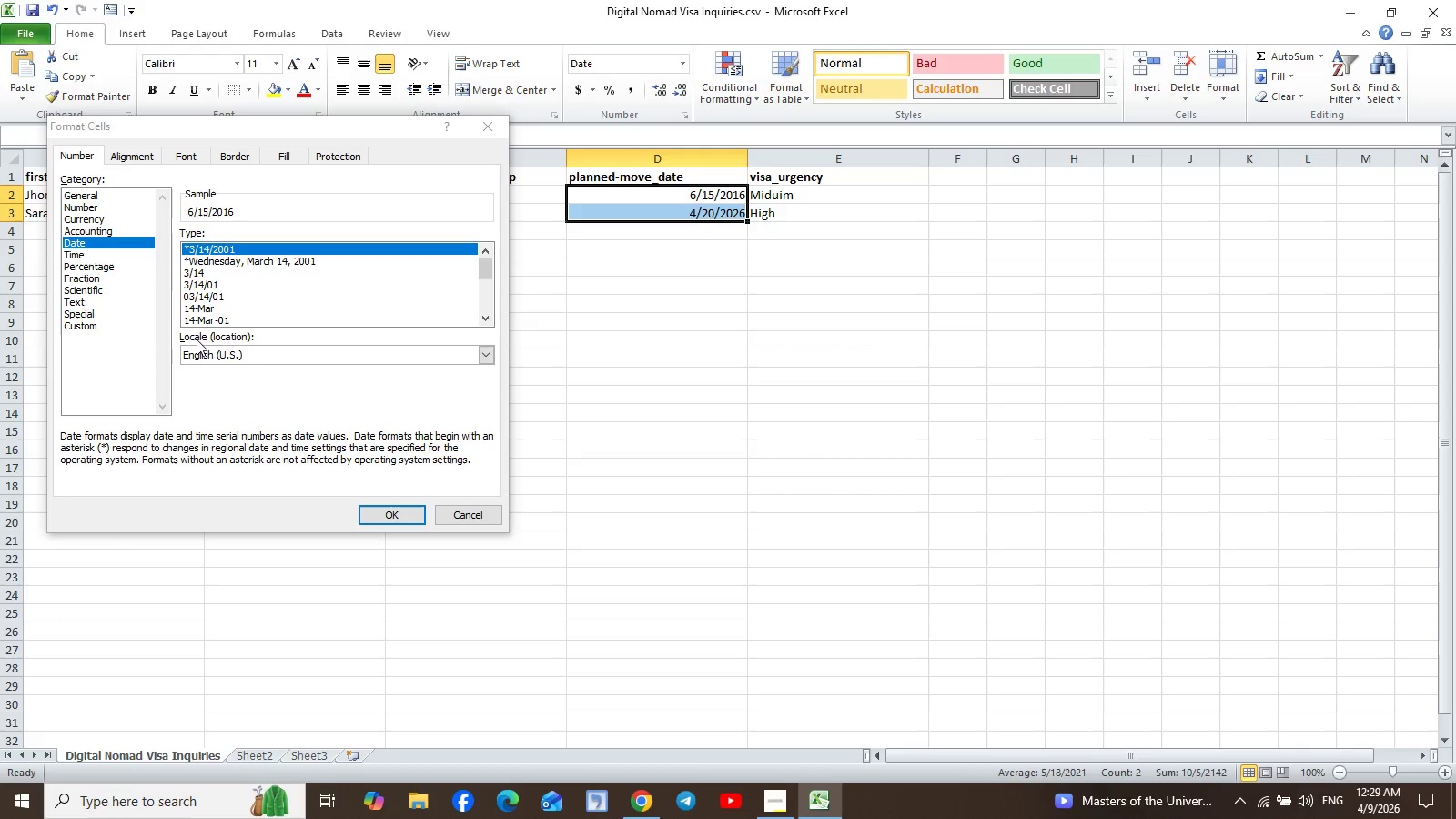 
left_click([397, 512])
 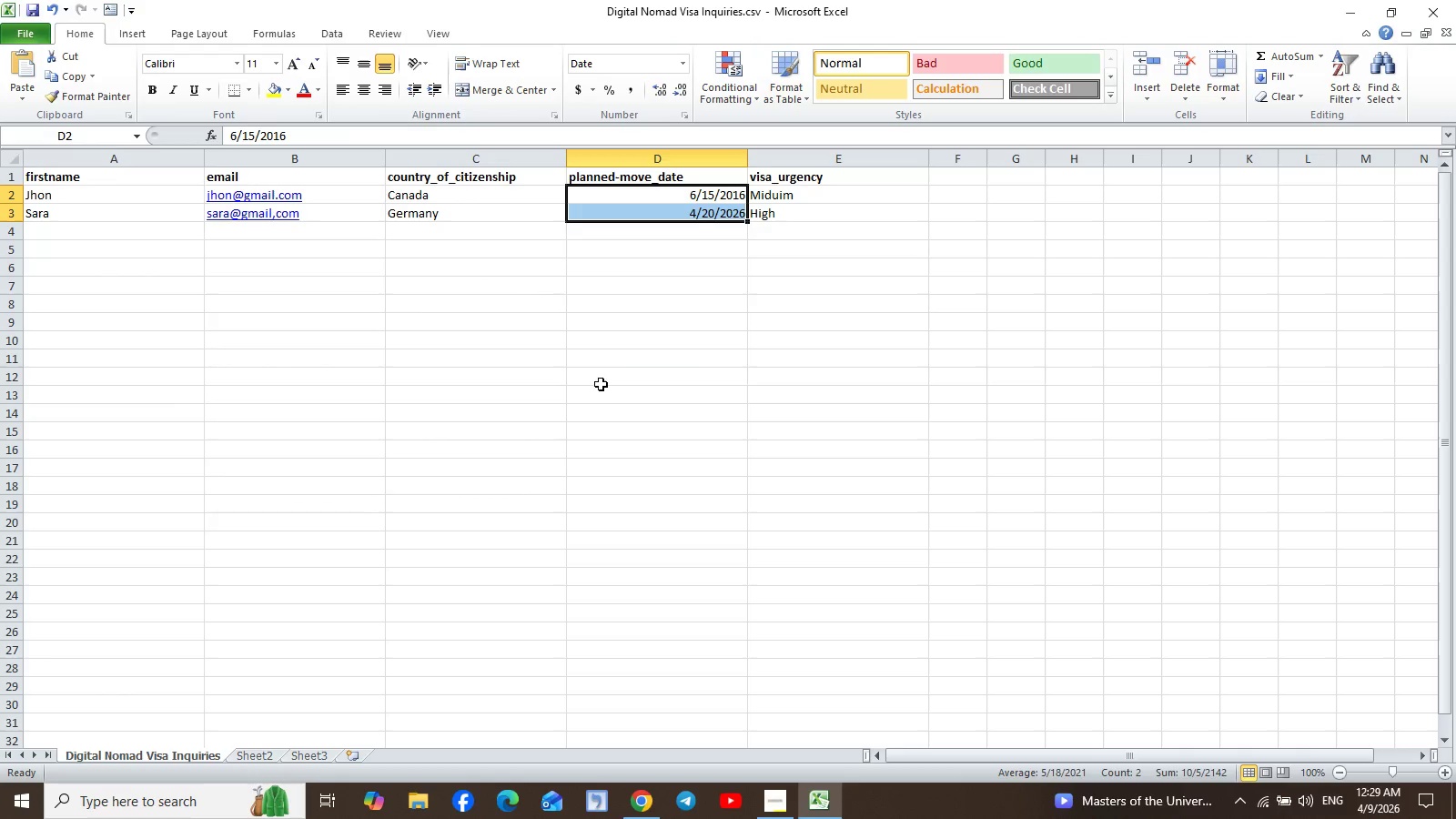 
left_click([642, 340])
 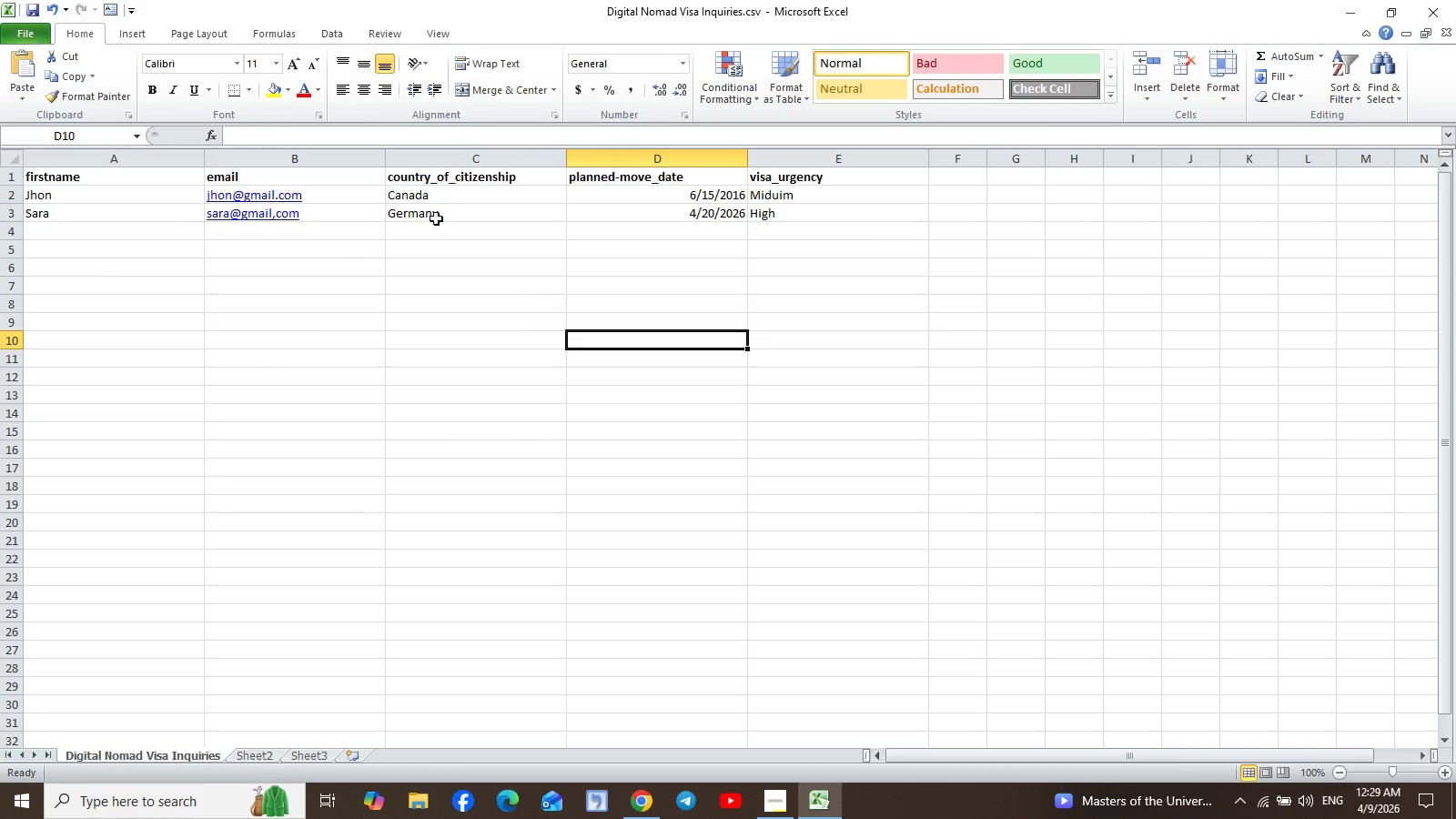 
left_click_drag(start_coordinate=[657, 191], to_coordinate=[658, 209])
 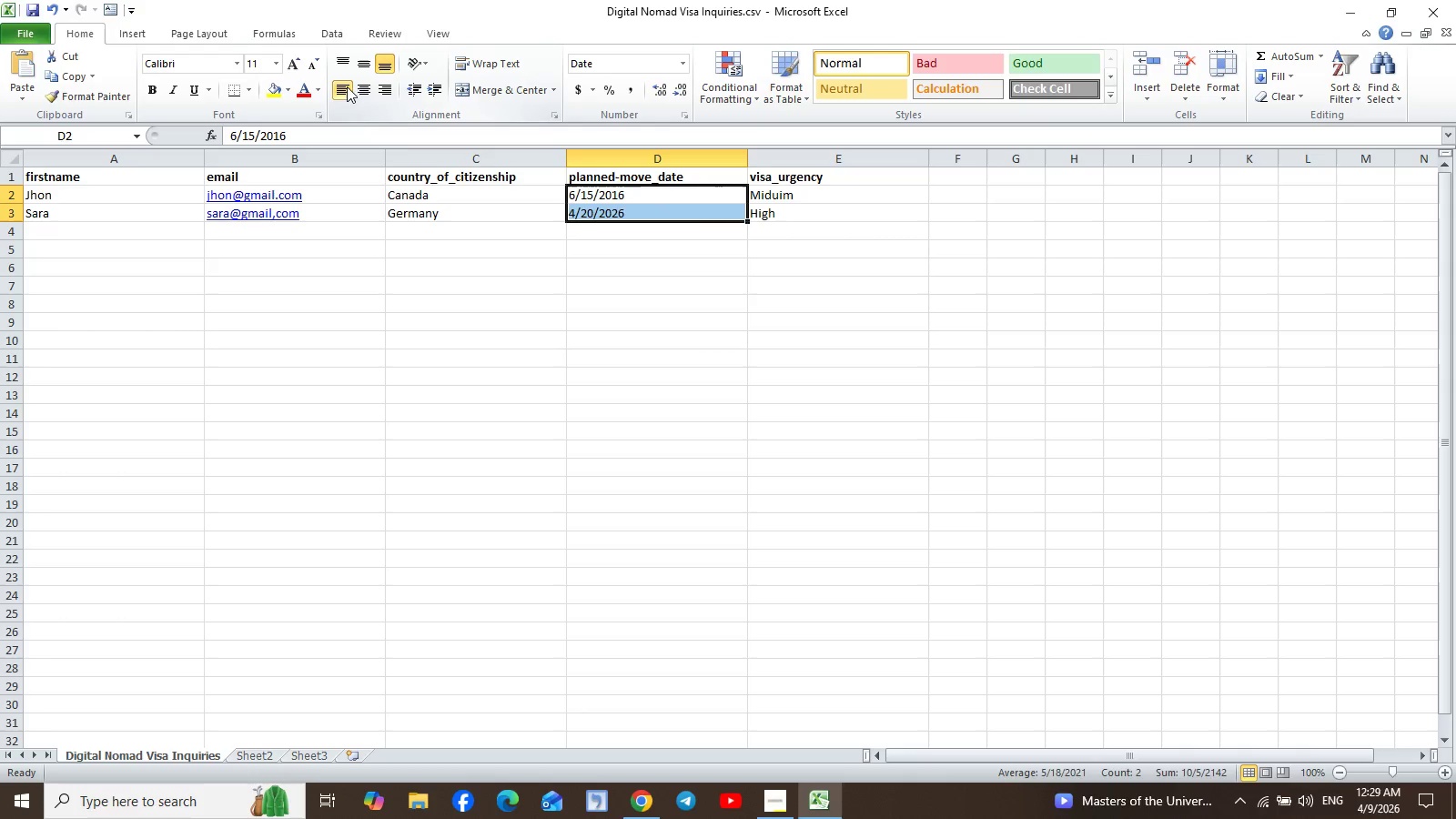 
wait(5.69)
 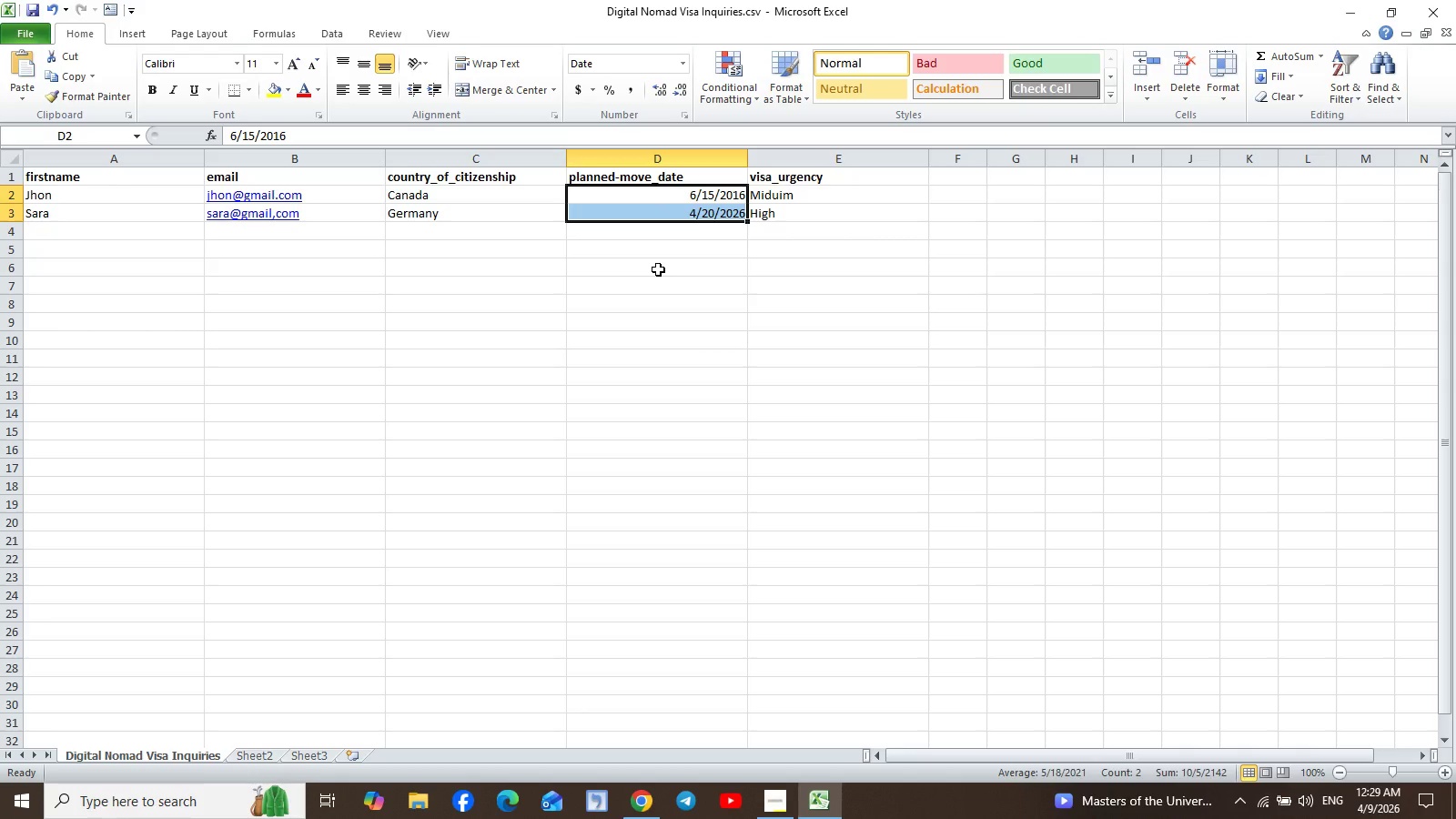 
left_click([372, 92])
 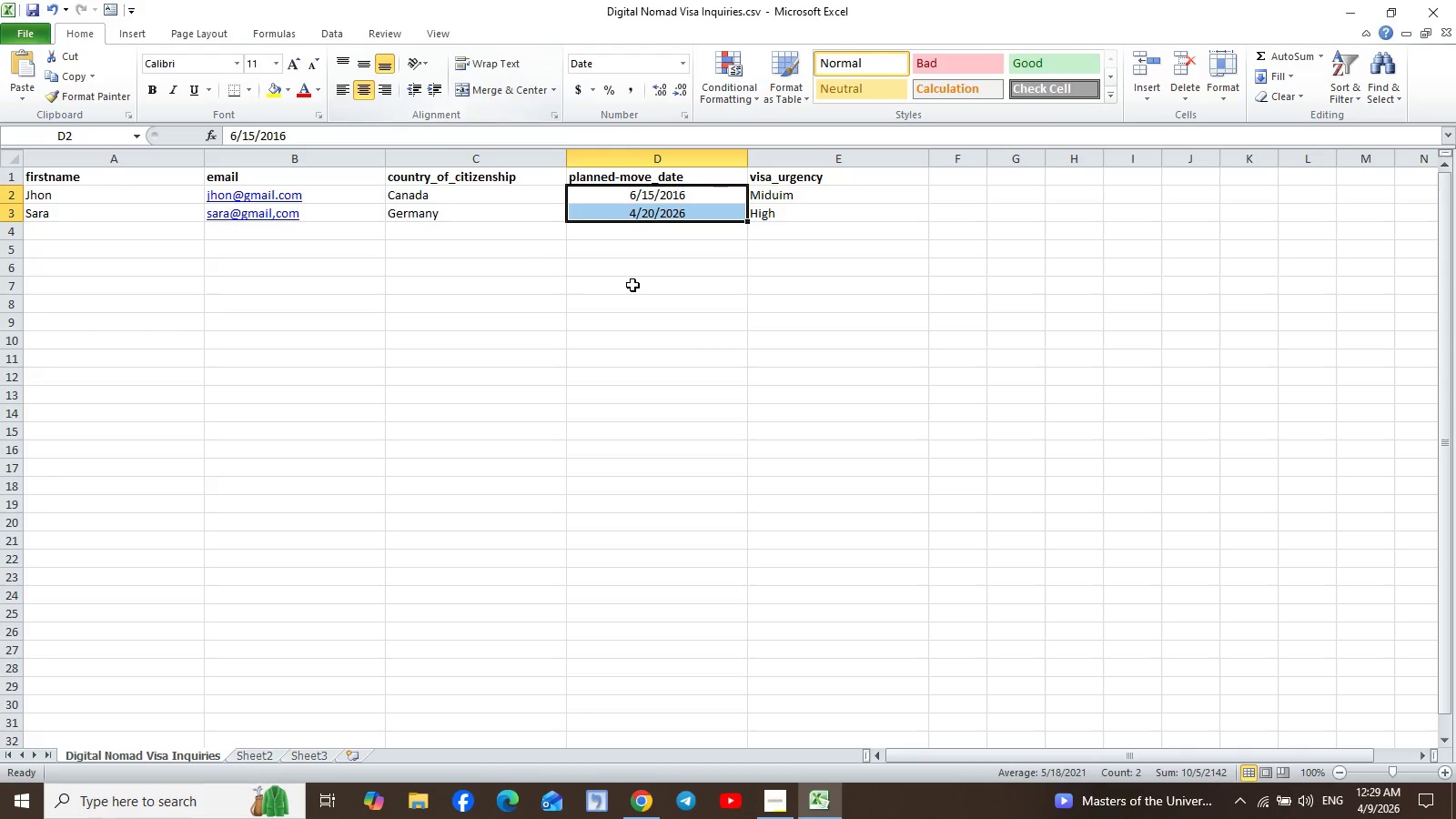 
left_click([638, 287])
 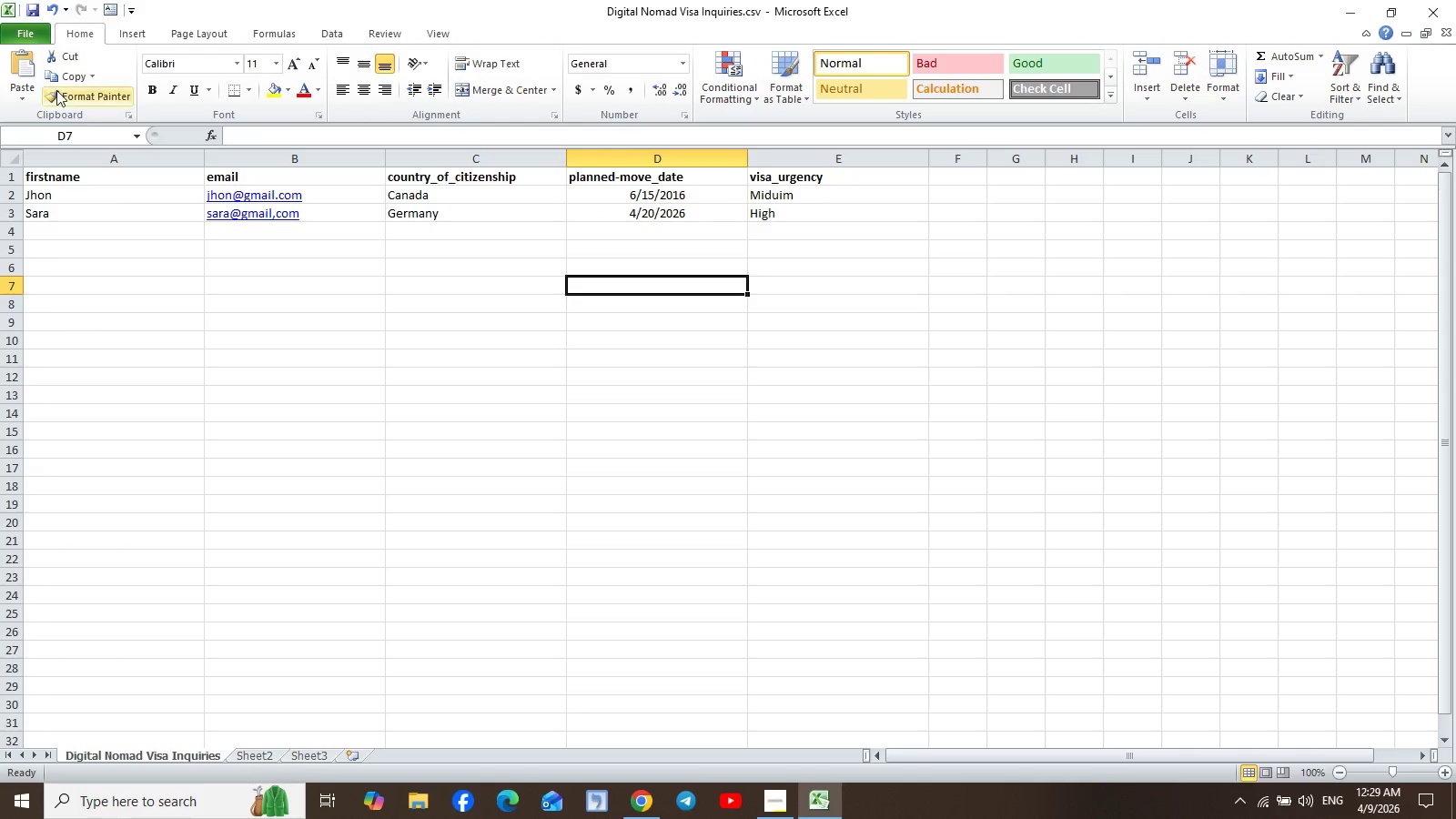 
left_click([25, 28])
 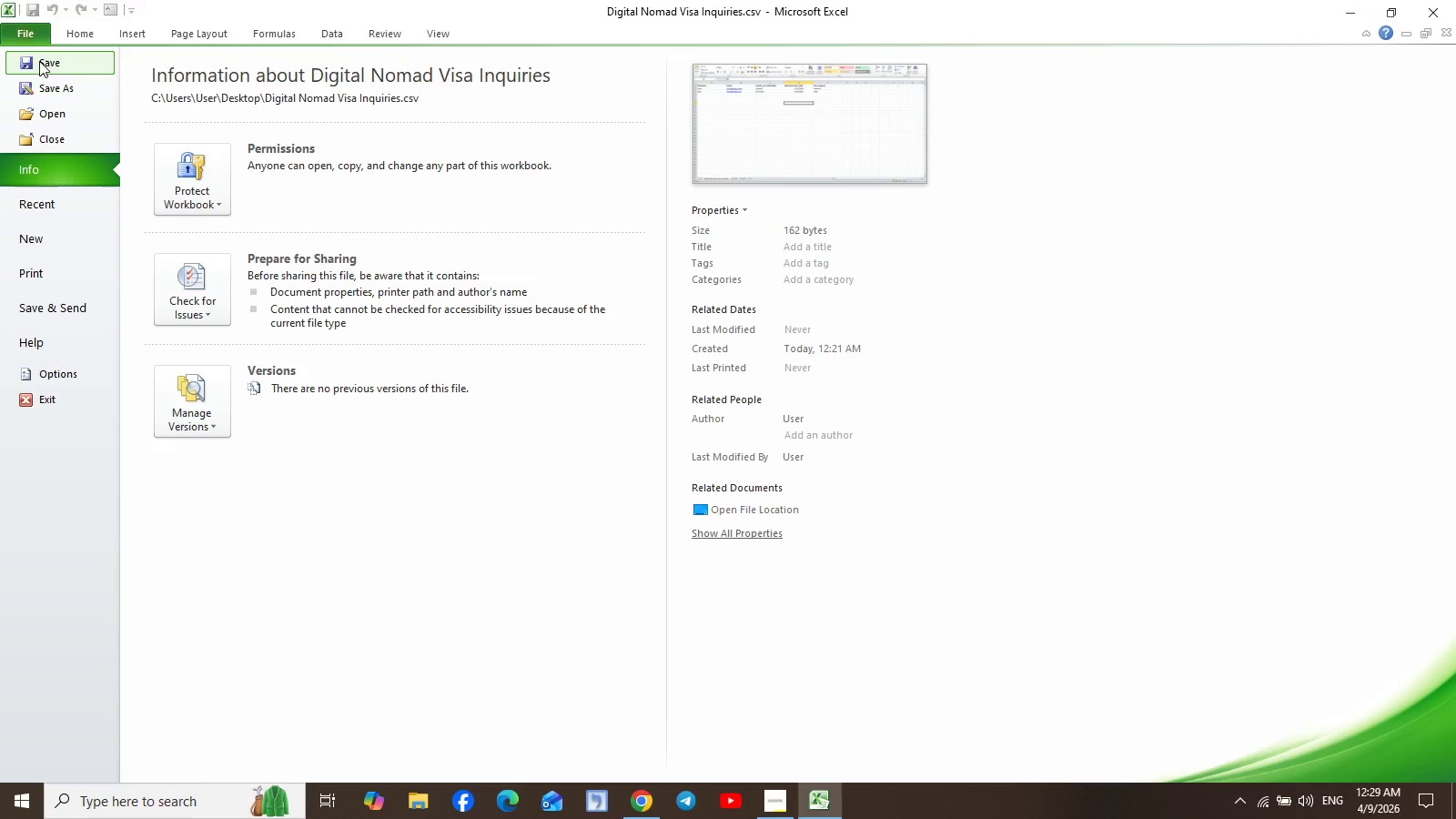 
left_click([51, 61])
 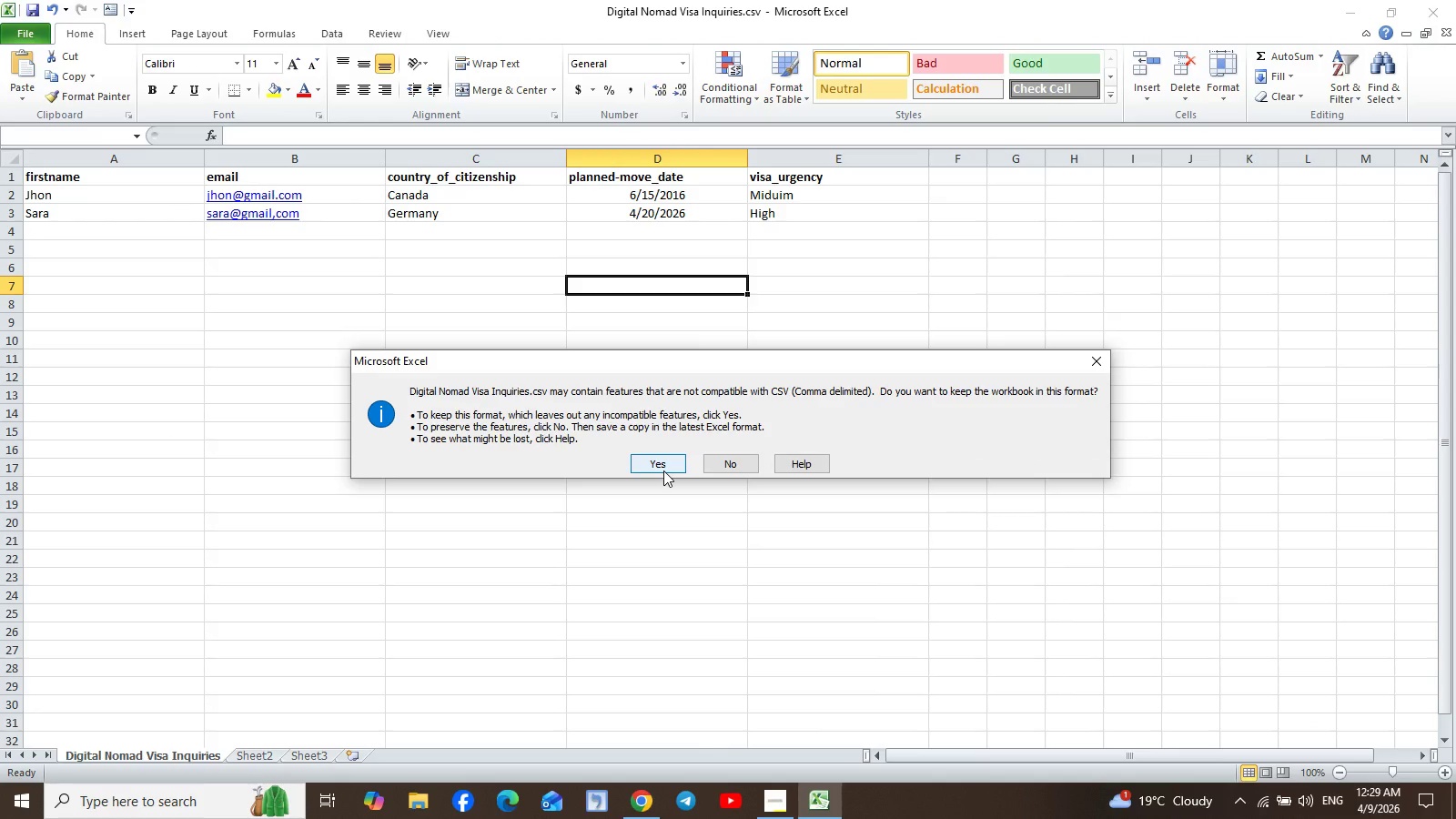 
left_click([810, 461])
 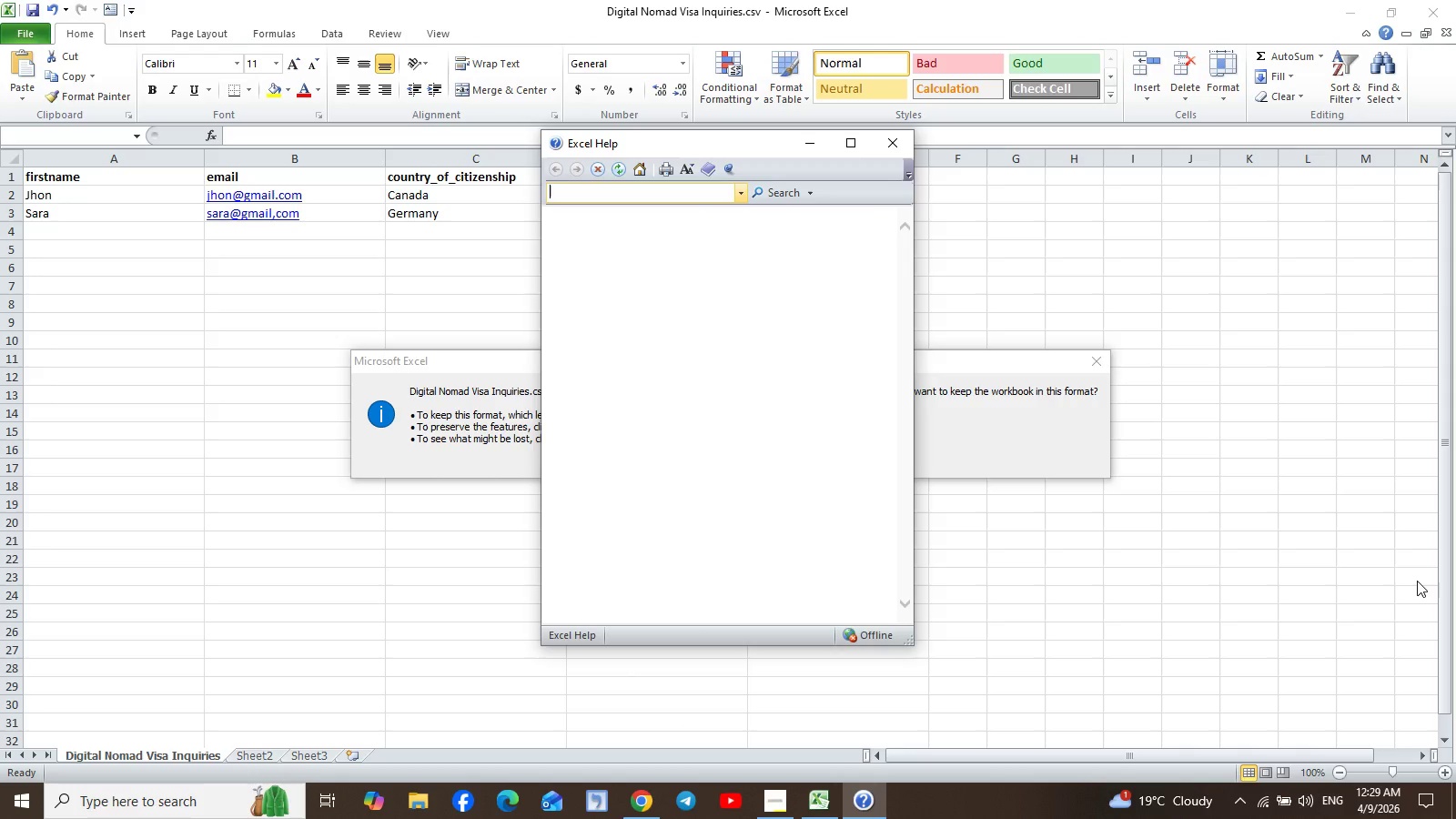 
wait(16.11)
 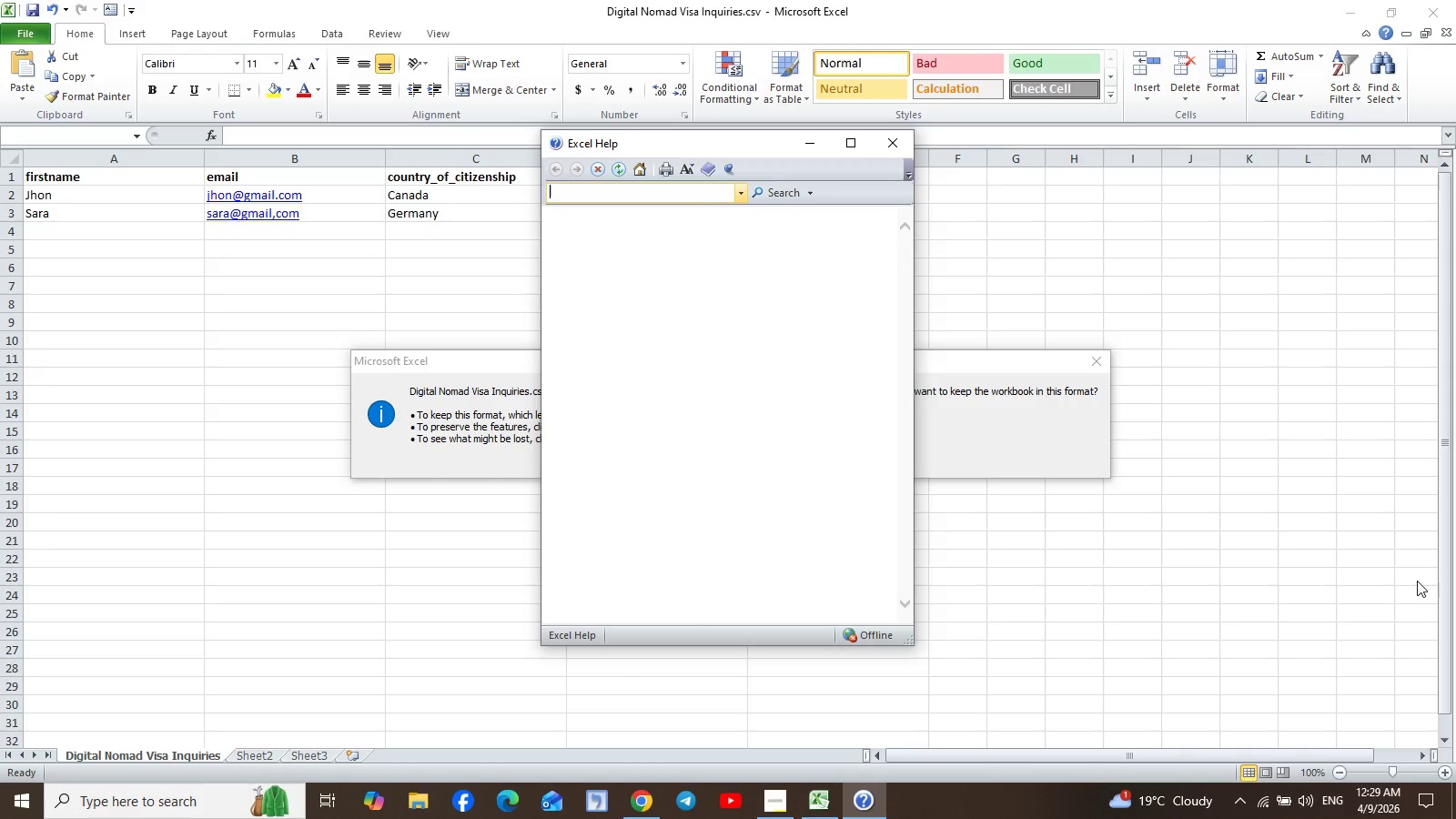 
left_click([892, 140])
 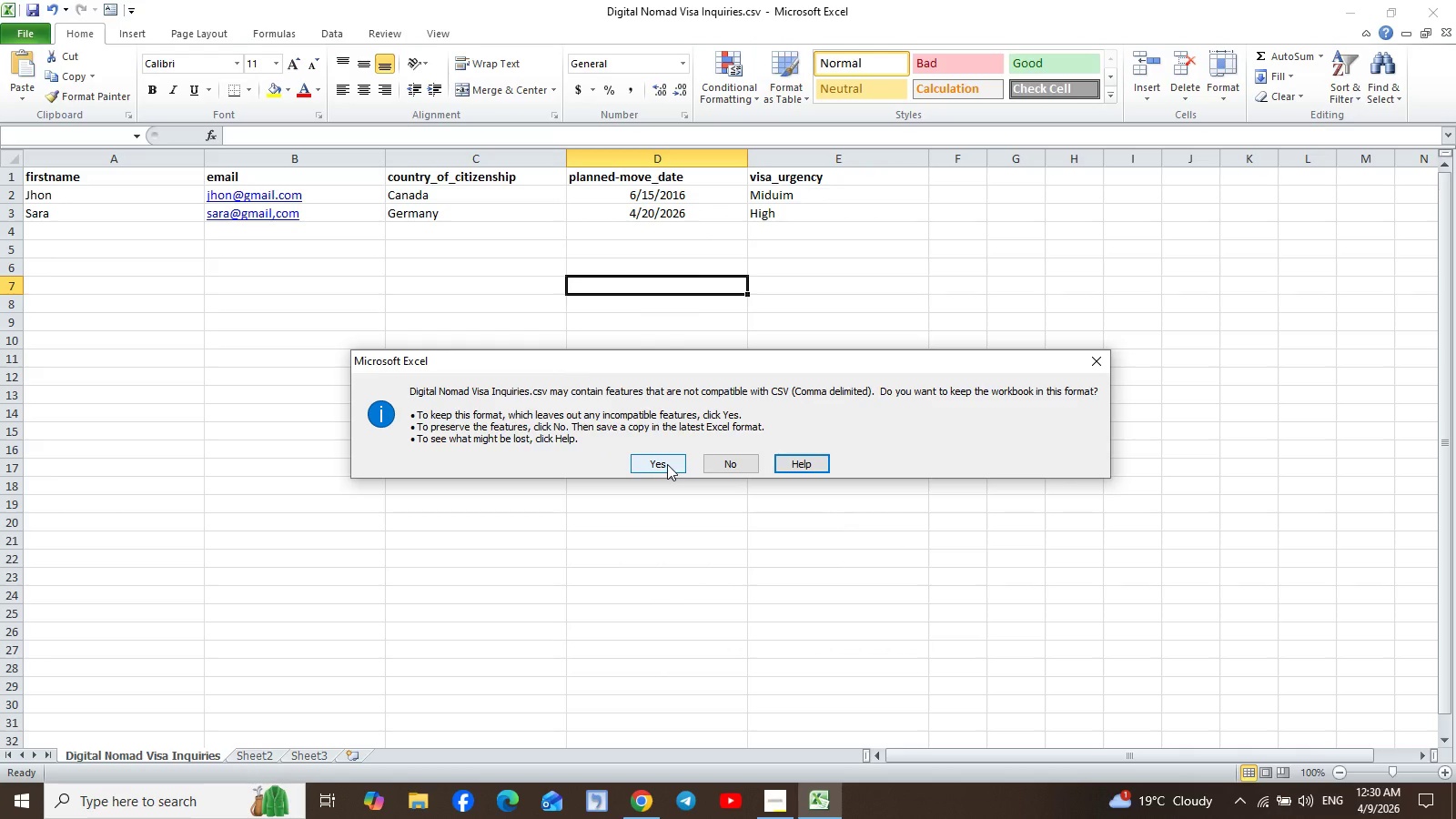 
wait(16.44)
 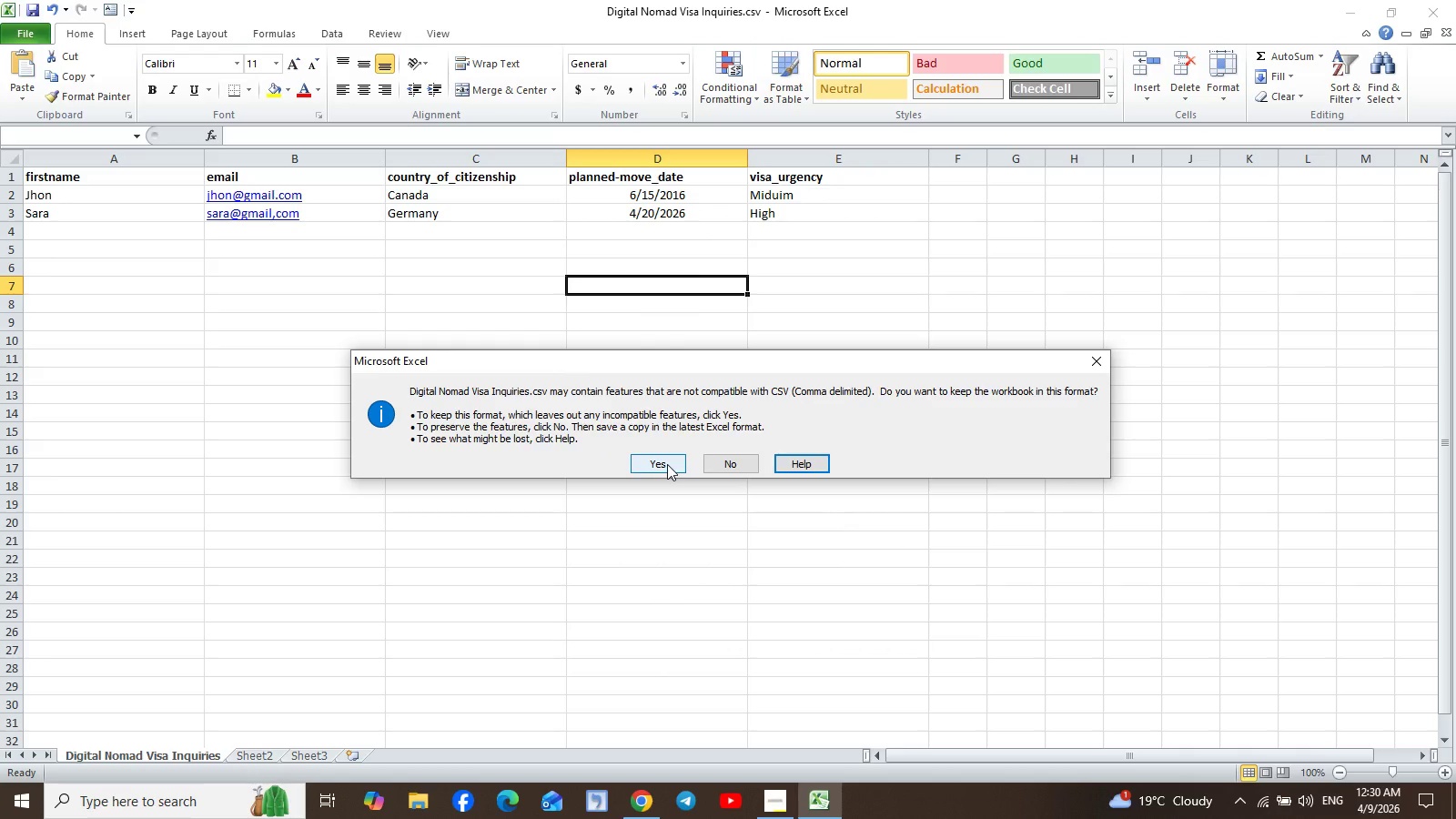 
left_click([730, 466])
 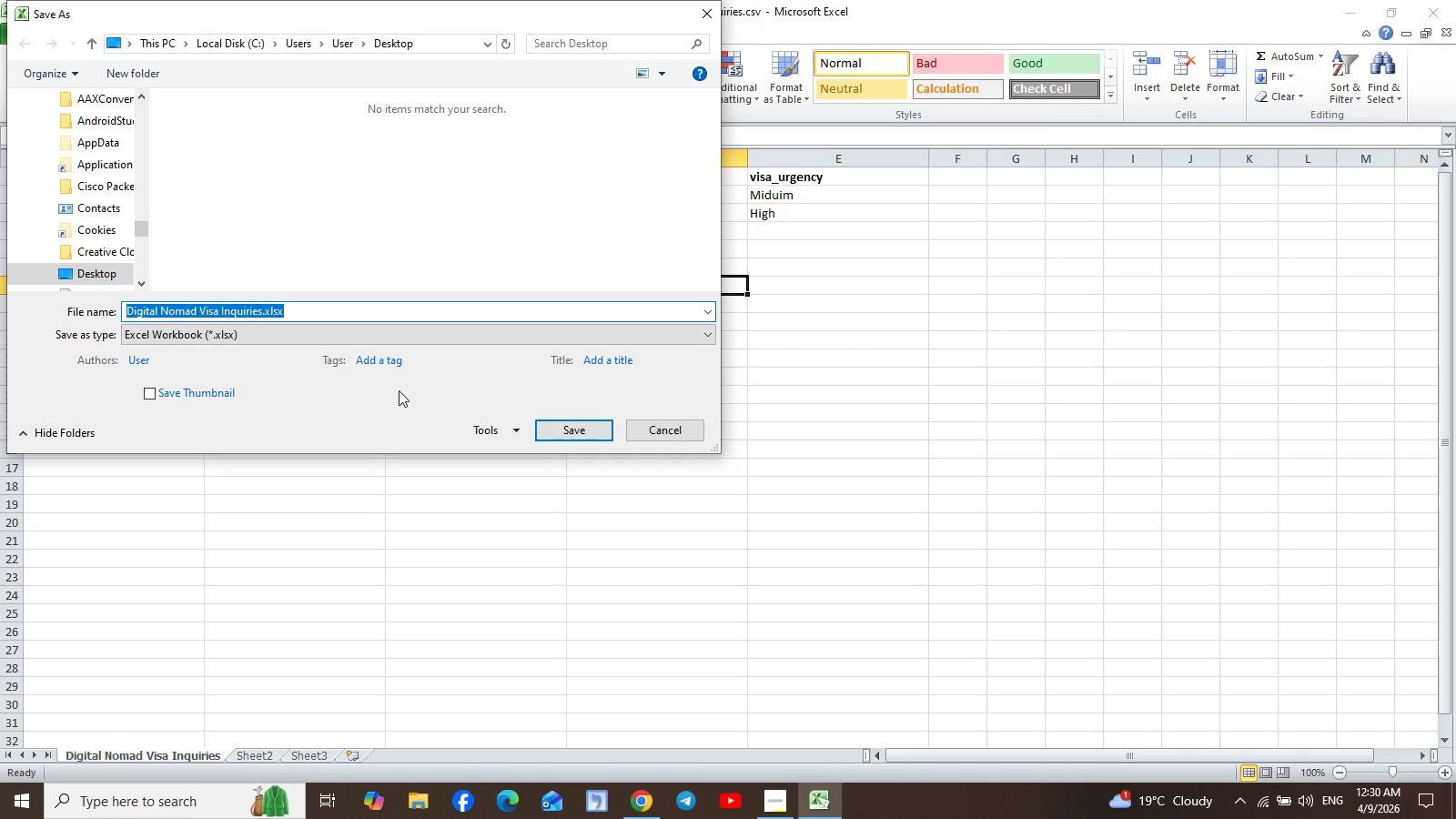 
left_click([652, 340])
 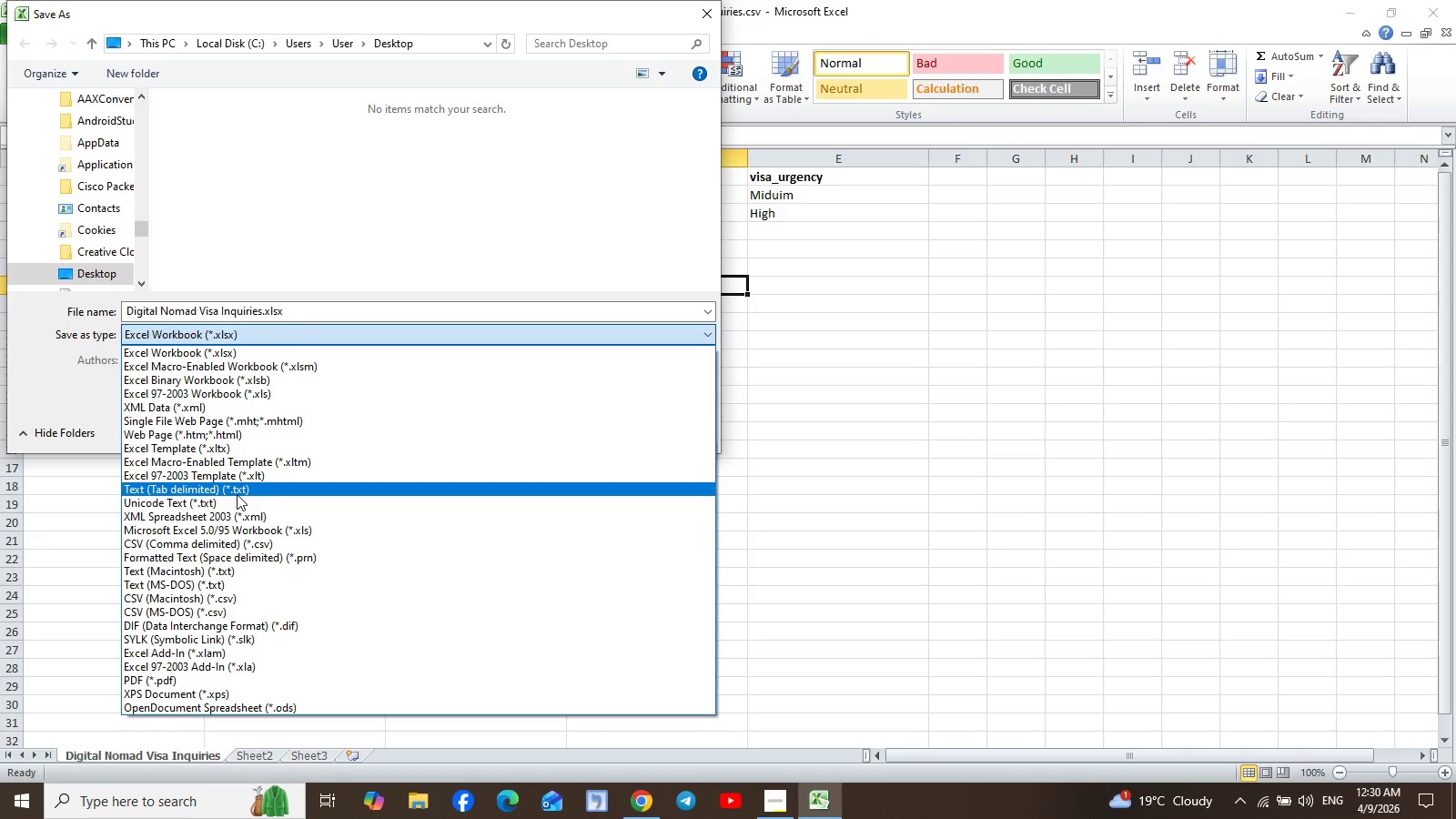 
wait(15.39)
 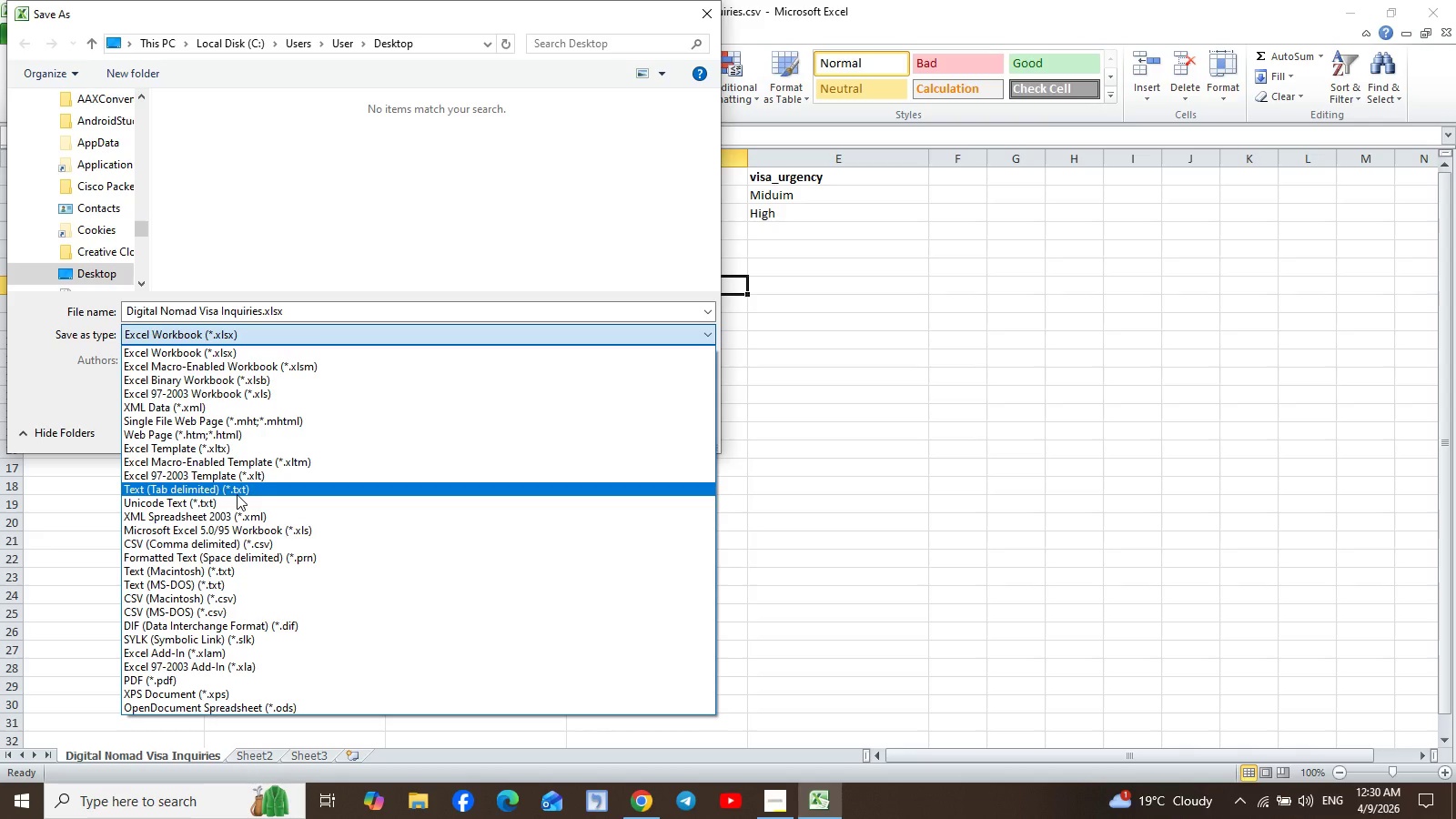 
scroll: coordinate [333, 546], scroll_direction: down, amount: 3.0
 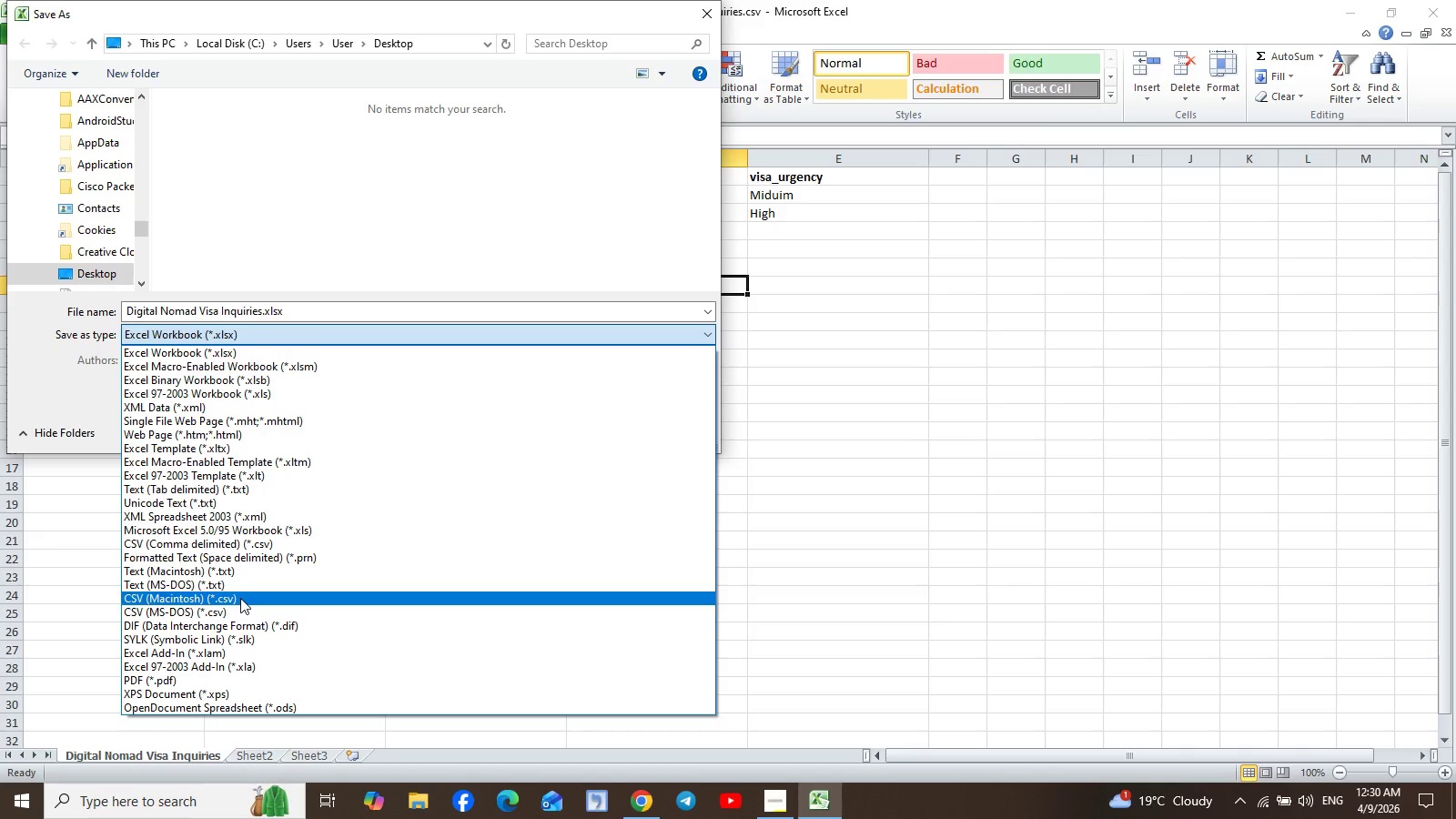 
wait(13.48)
 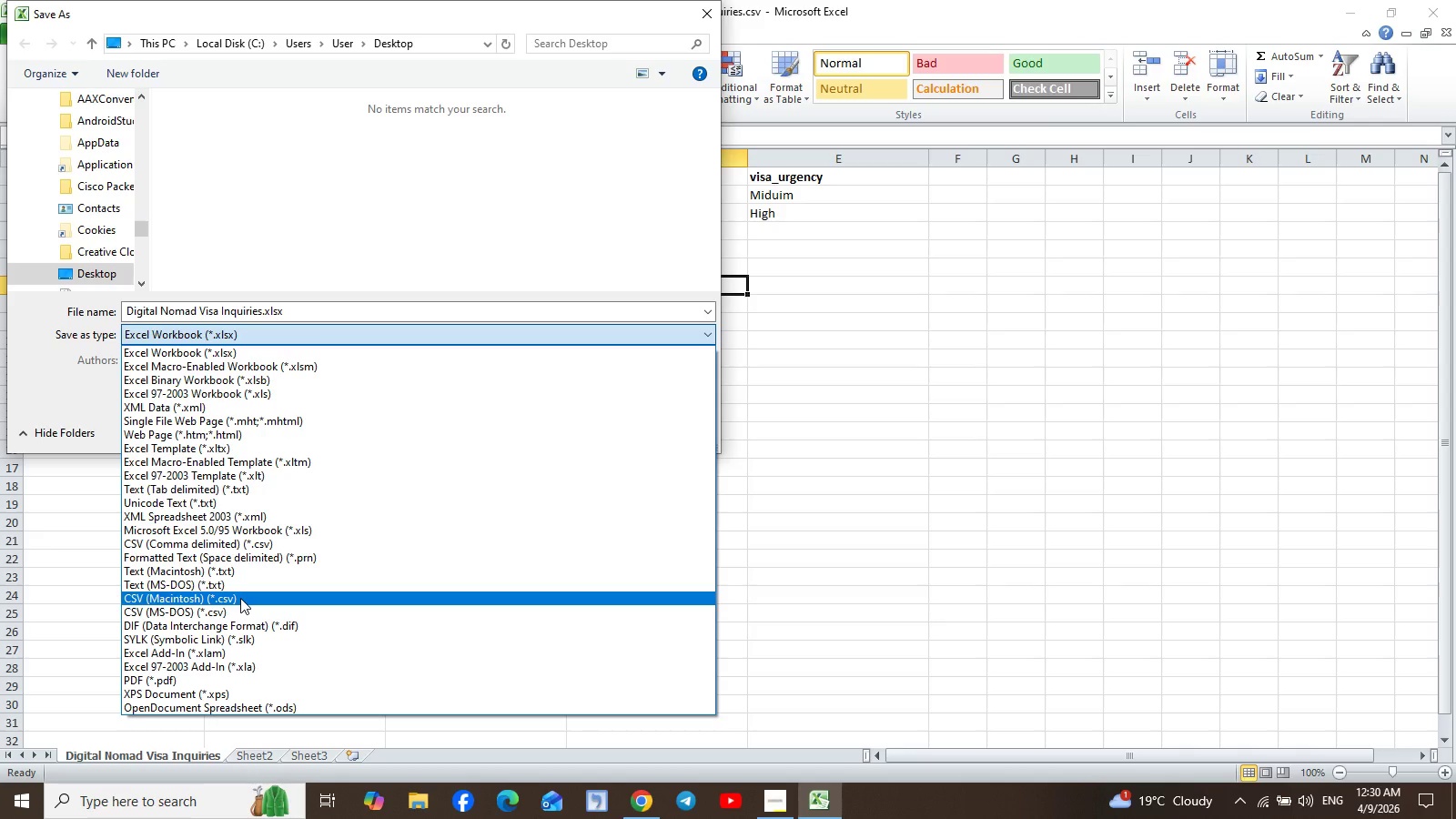 
left_click([318, 314])
 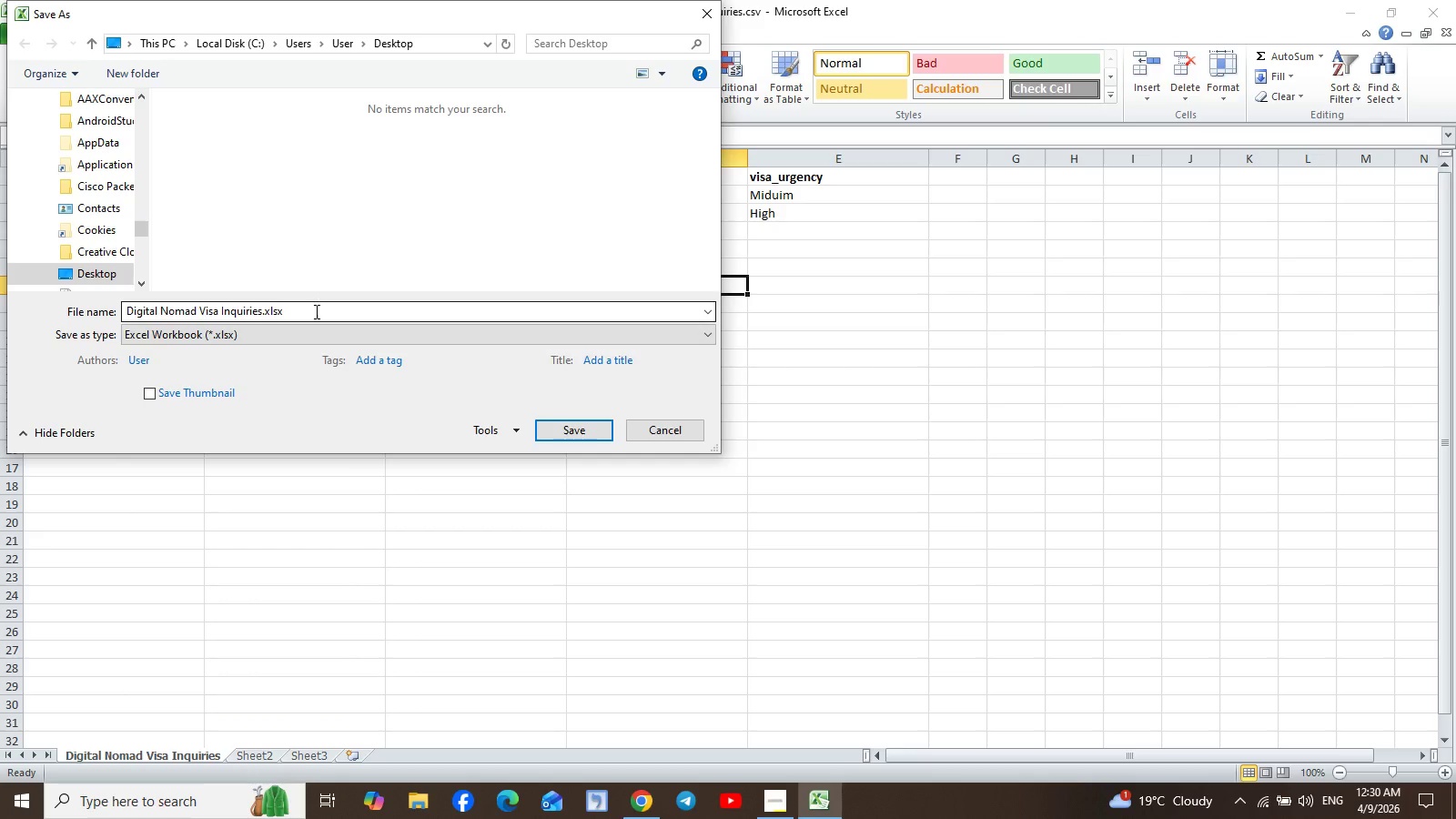 
left_click([315, 311])
 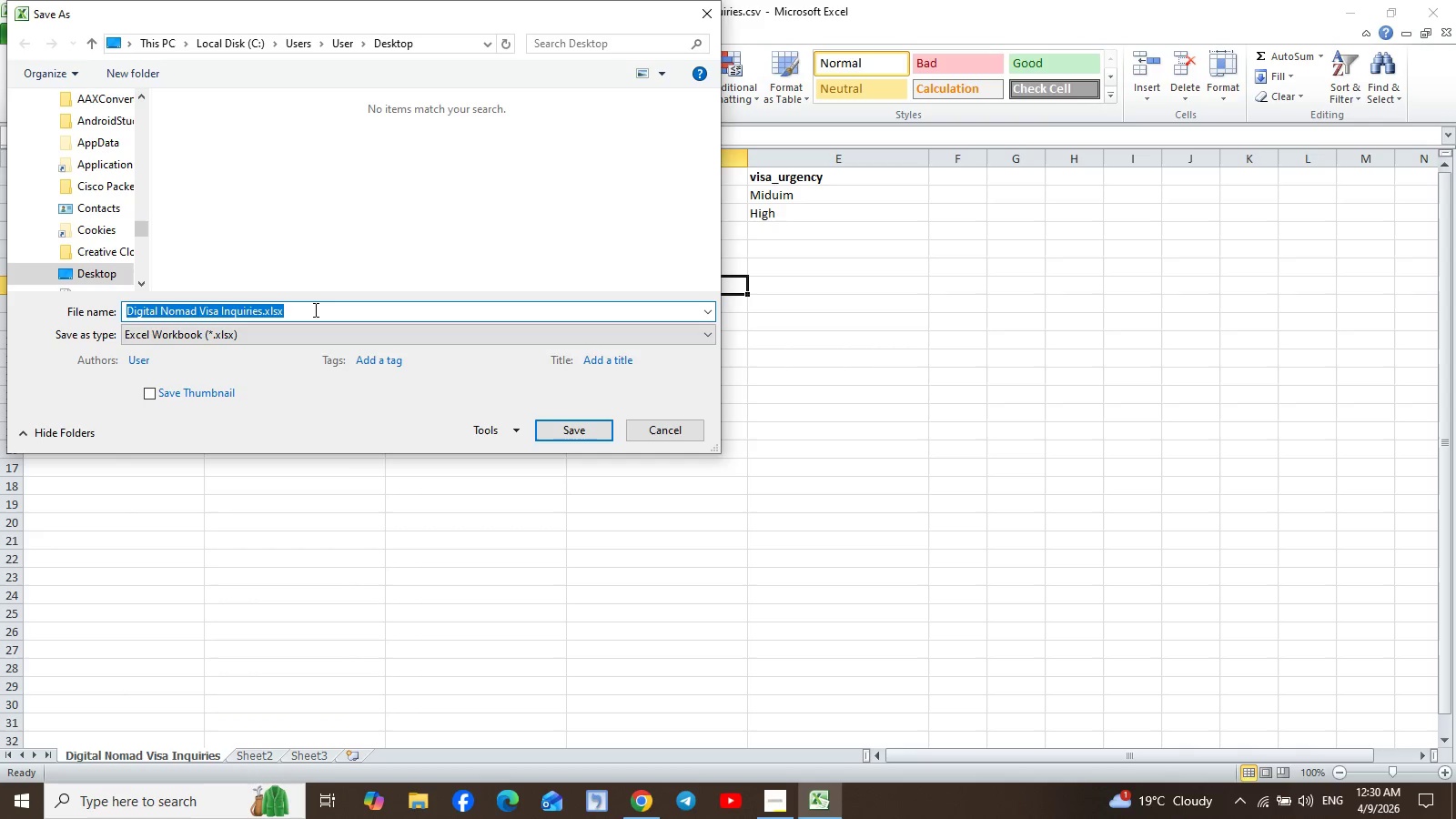 
left_click([312, 309])
 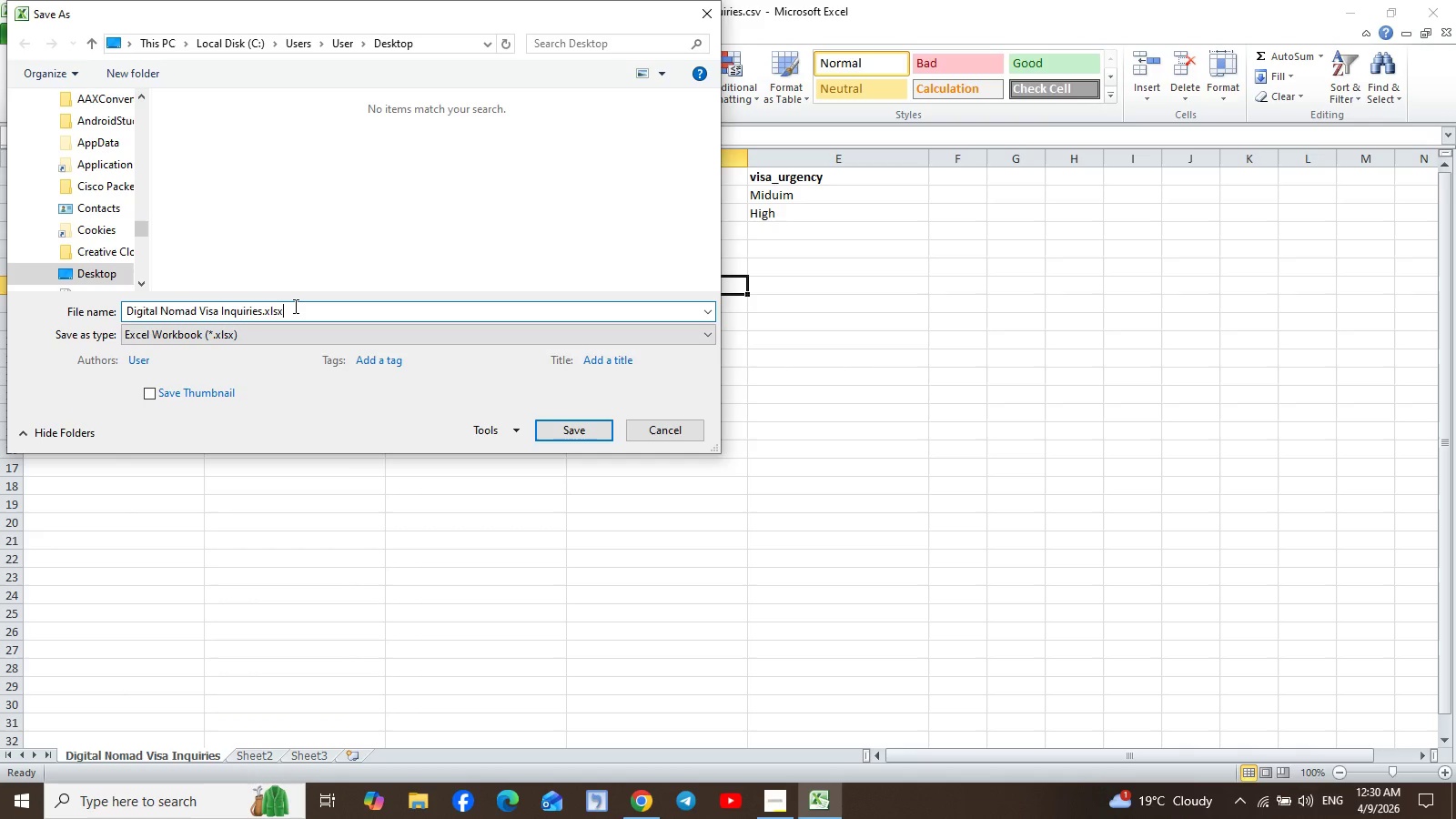 
left_click_drag(start_coordinate=[294, 306], to_coordinate=[269, 304])
 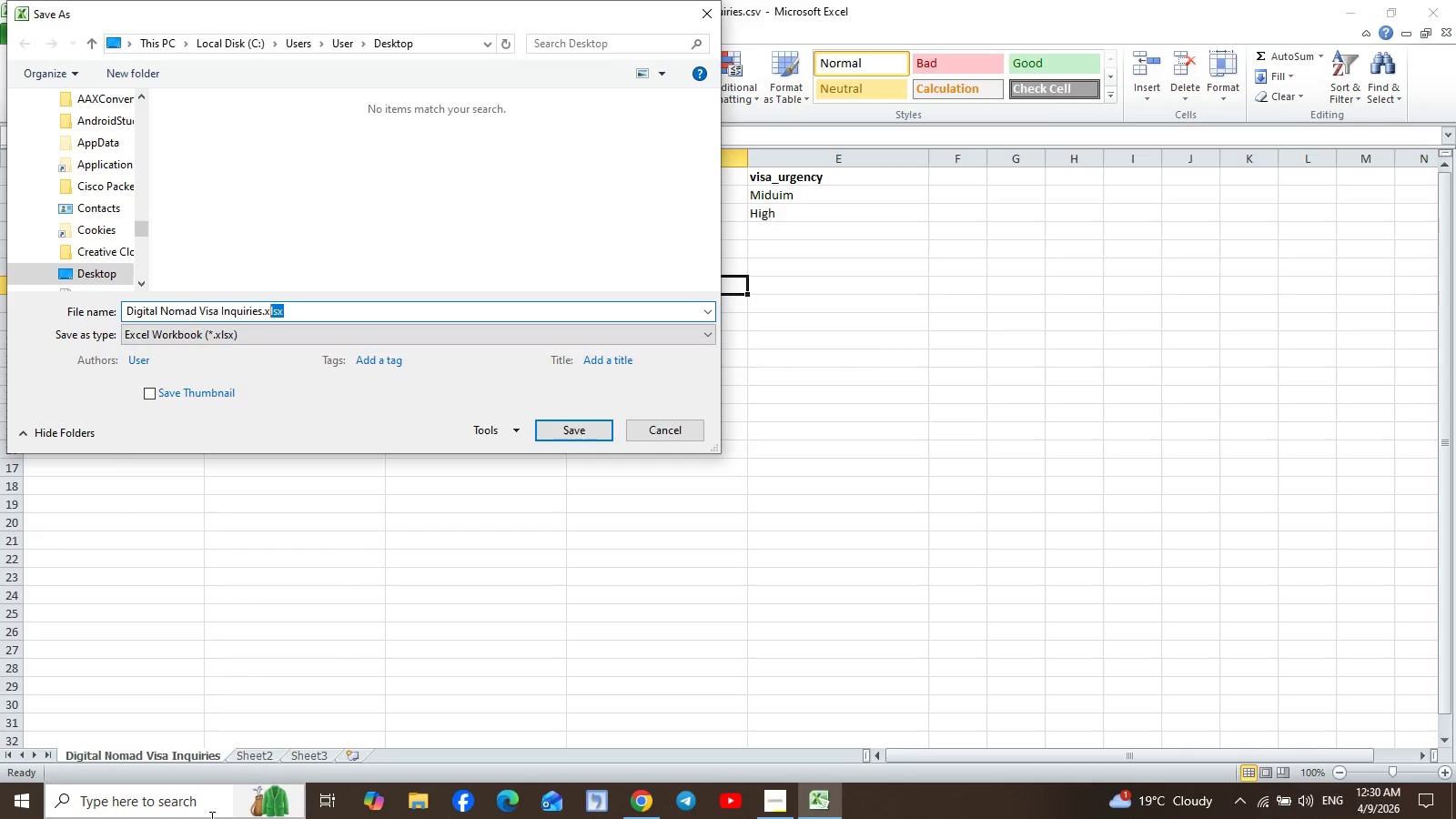 
key(Backspace)
key(Backspace)
type(csv)
 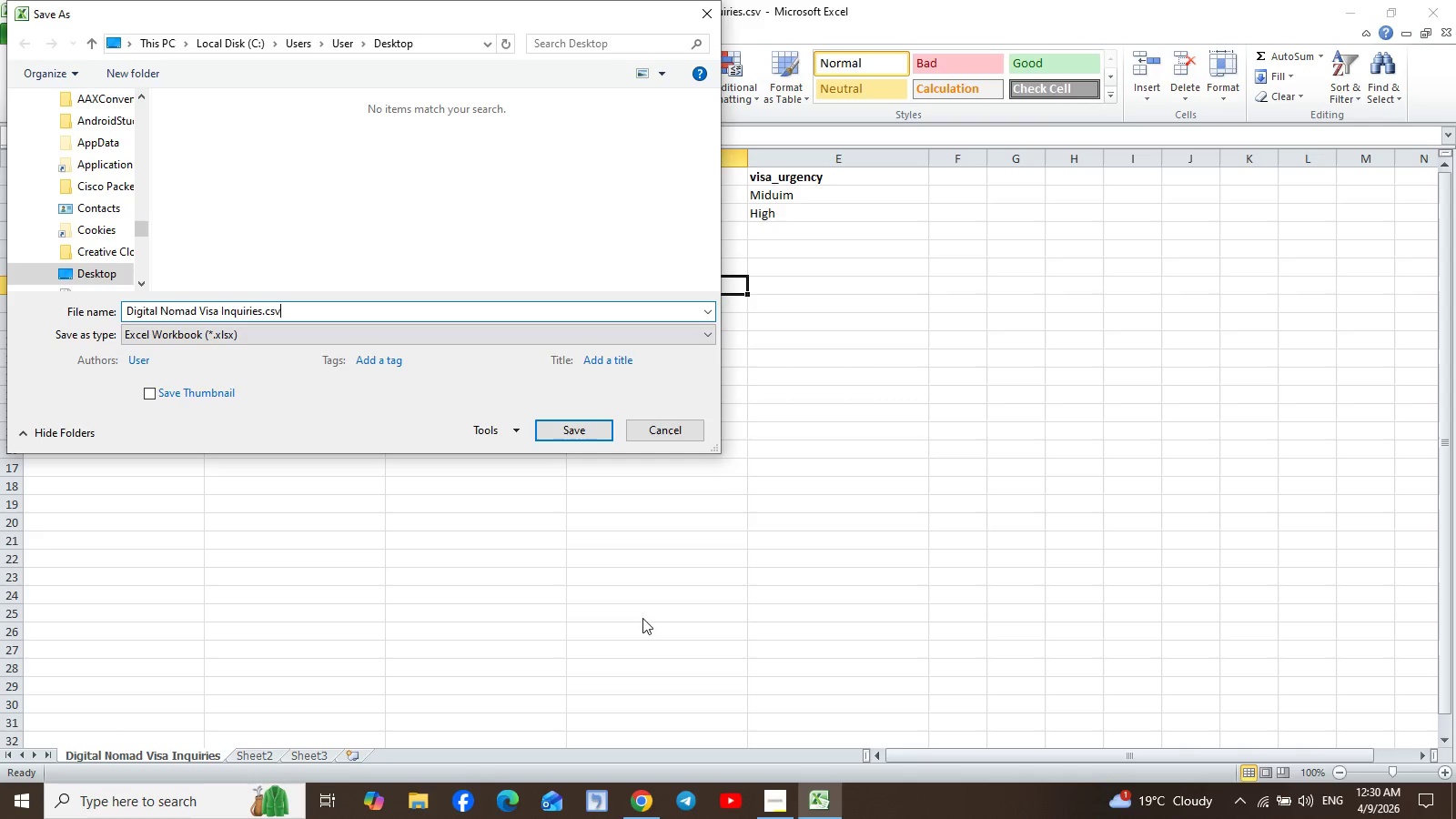 
left_click([672, 329])
 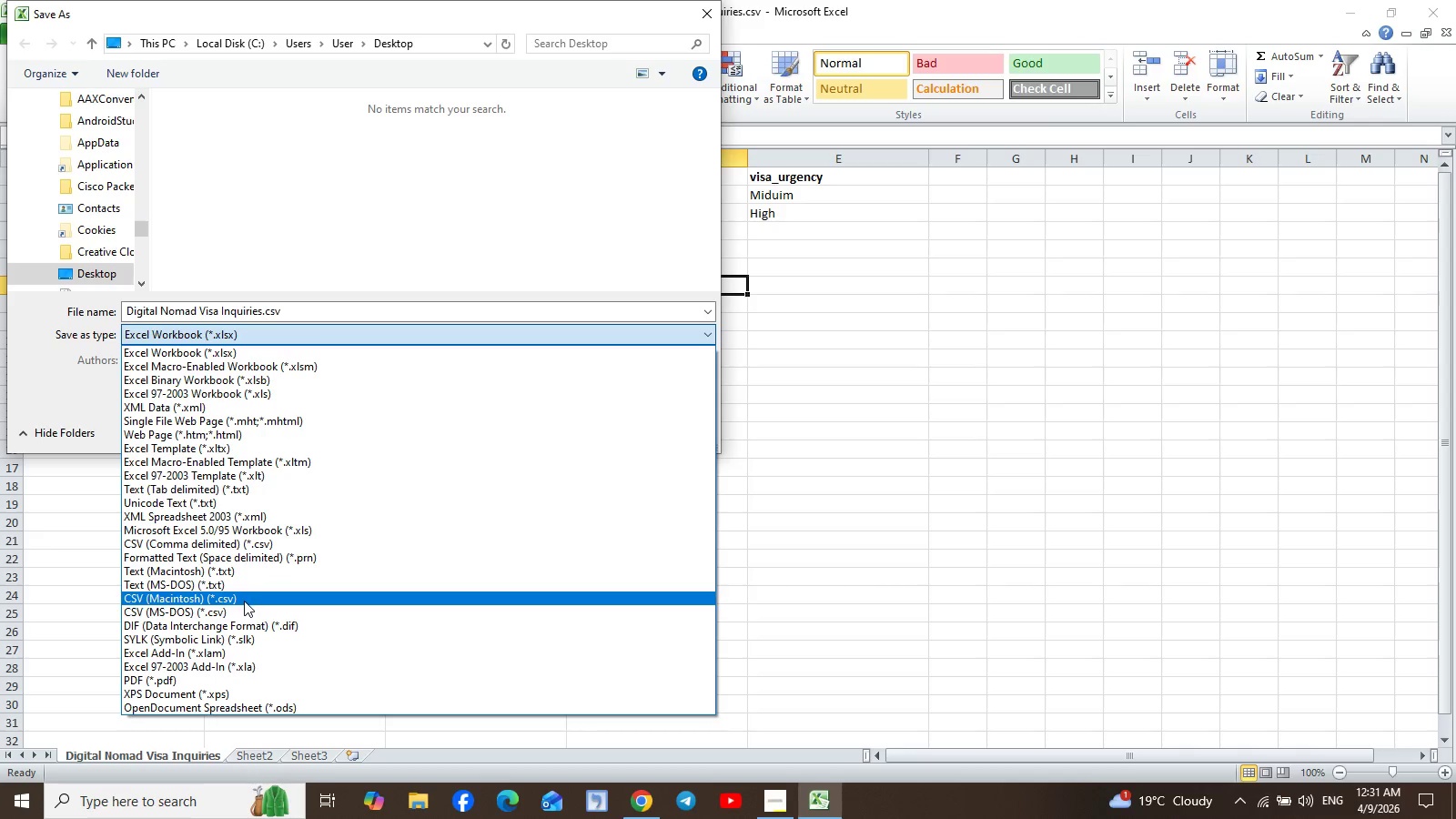 
wait(17.09)
 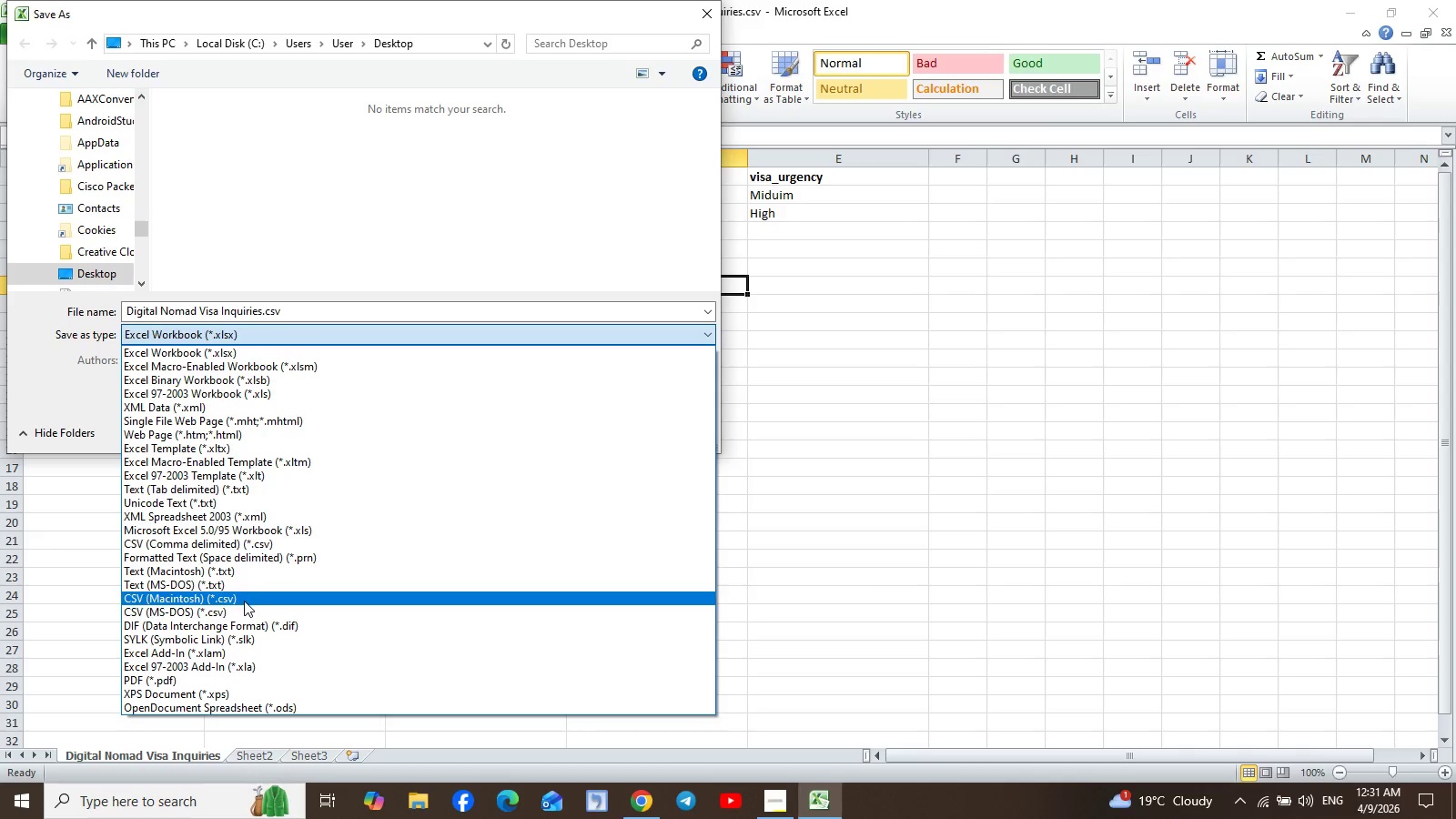 
left_click([252, 541])
 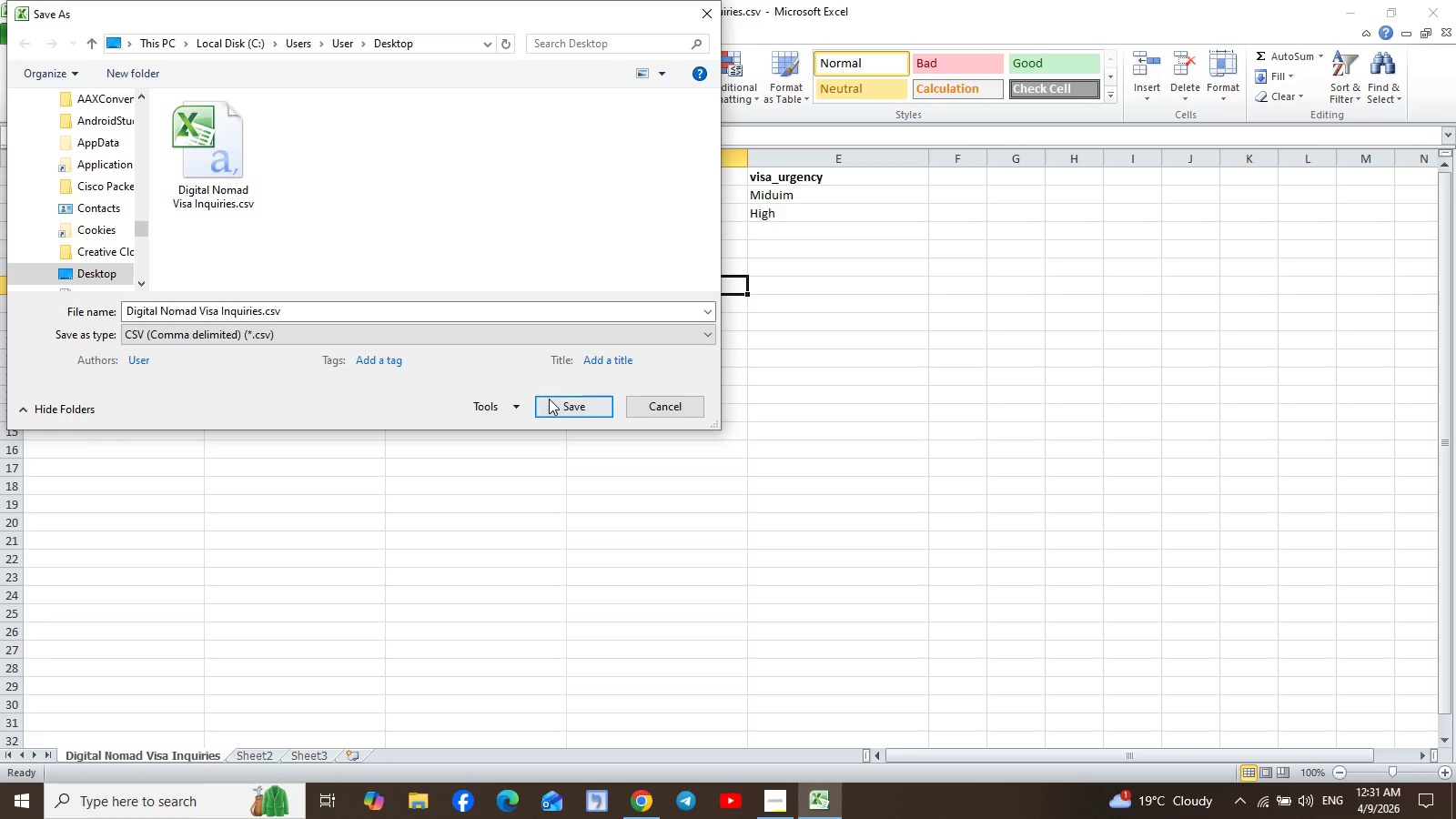 
left_click([567, 404])
 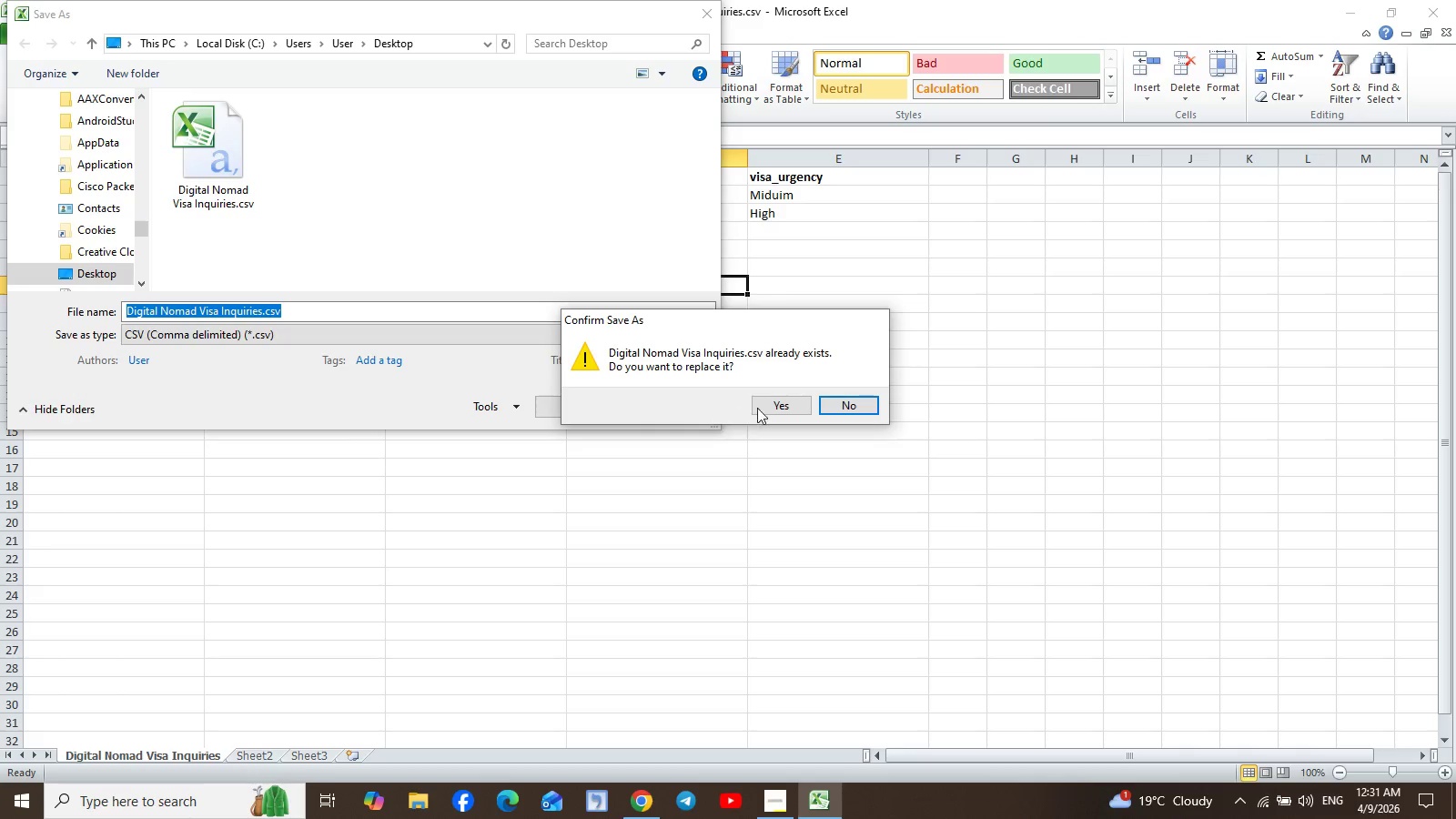 
left_click([782, 405])
 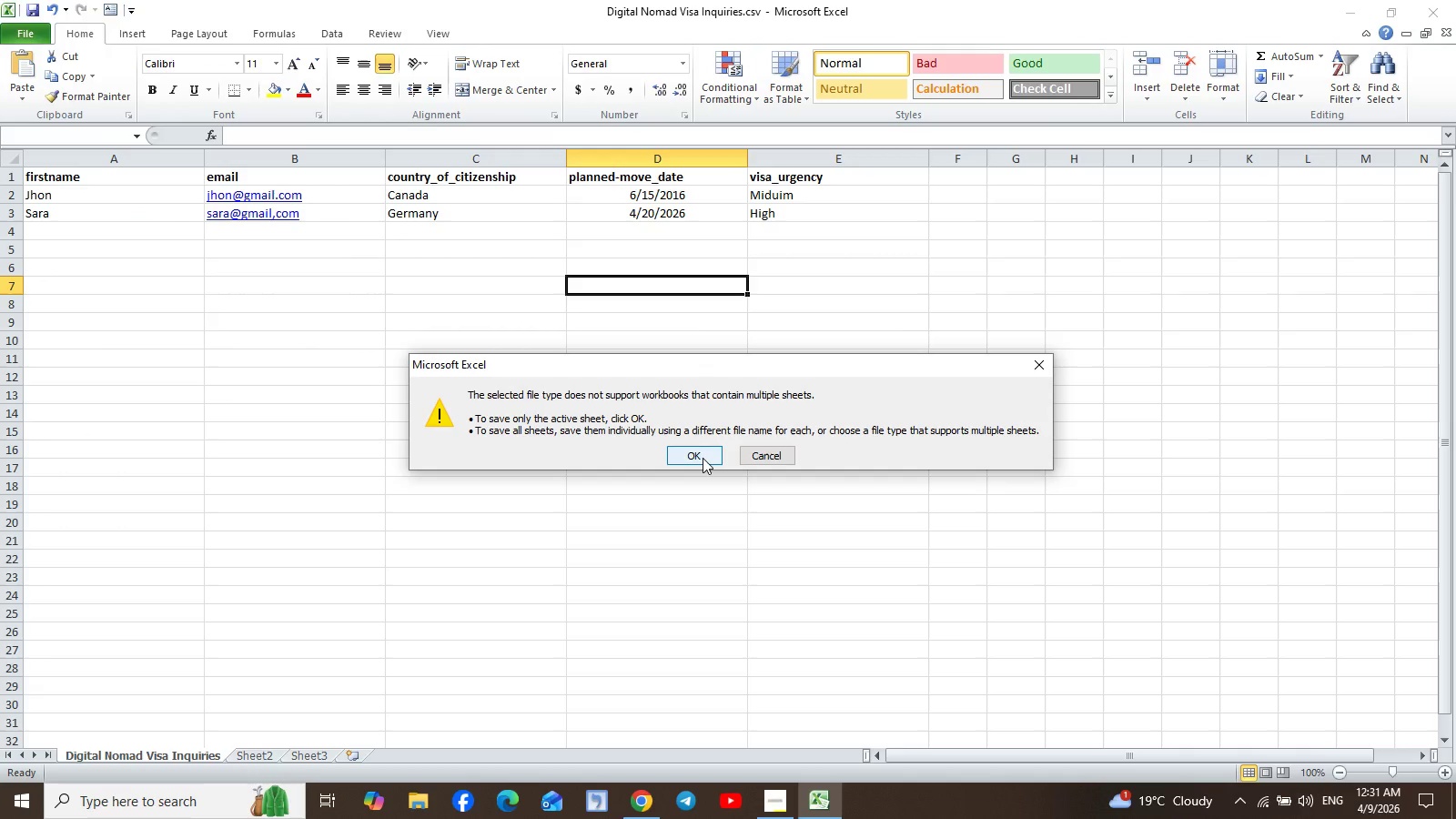 
wait(11.45)
 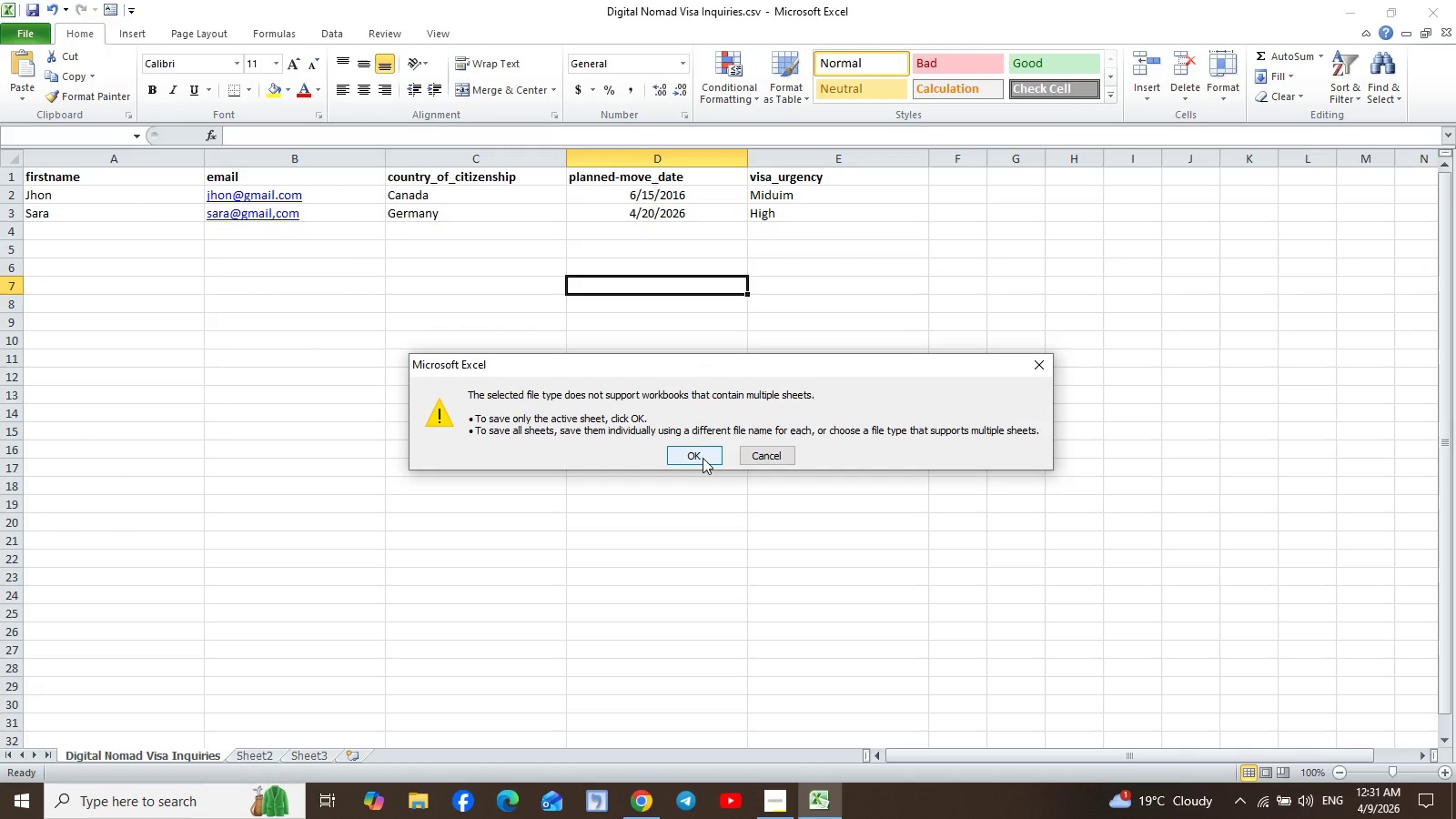 
left_click([703, 458])
 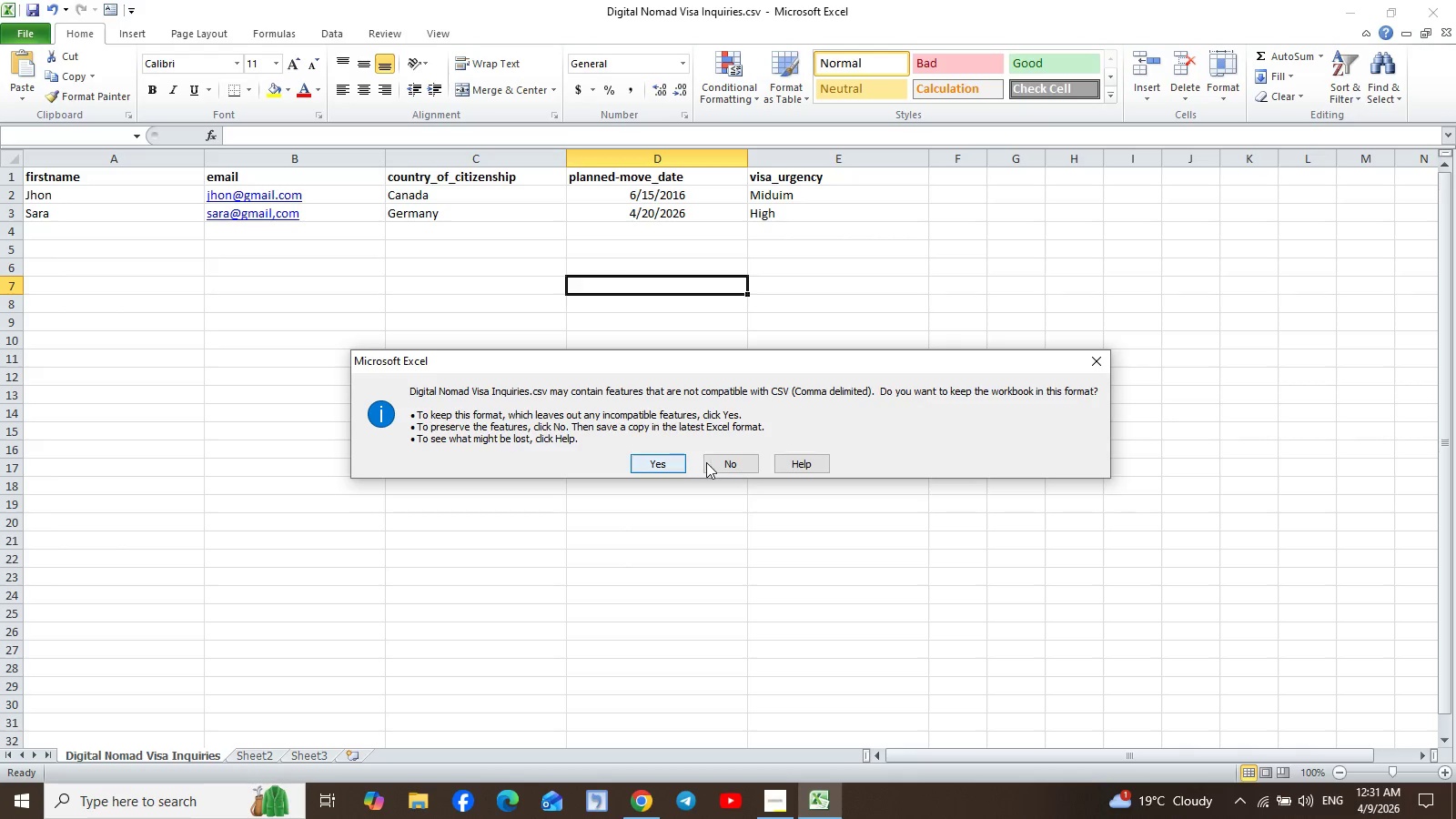 
left_click([718, 463])
 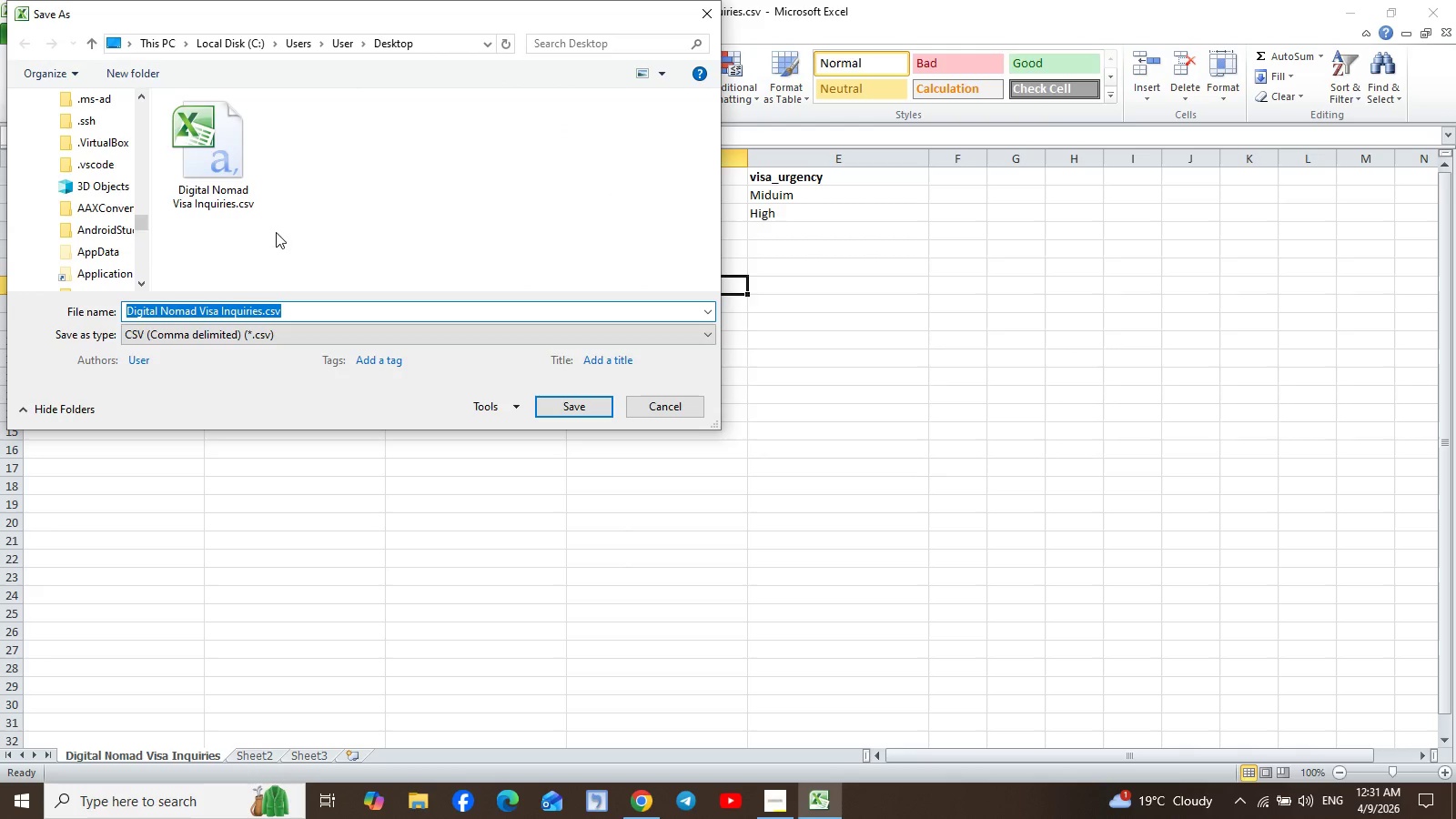 
left_click([201, 158])
 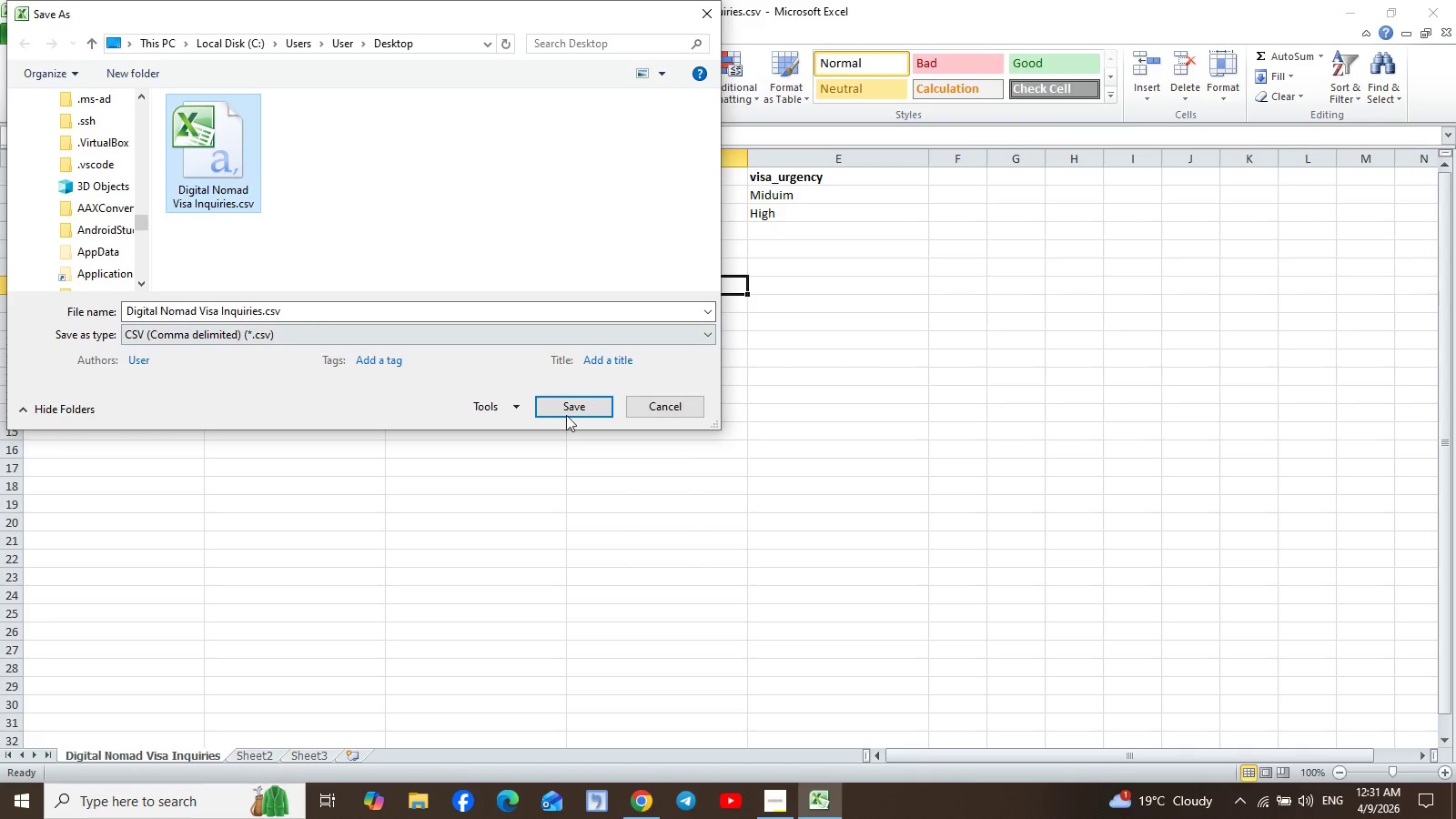 
left_click([566, 415])
 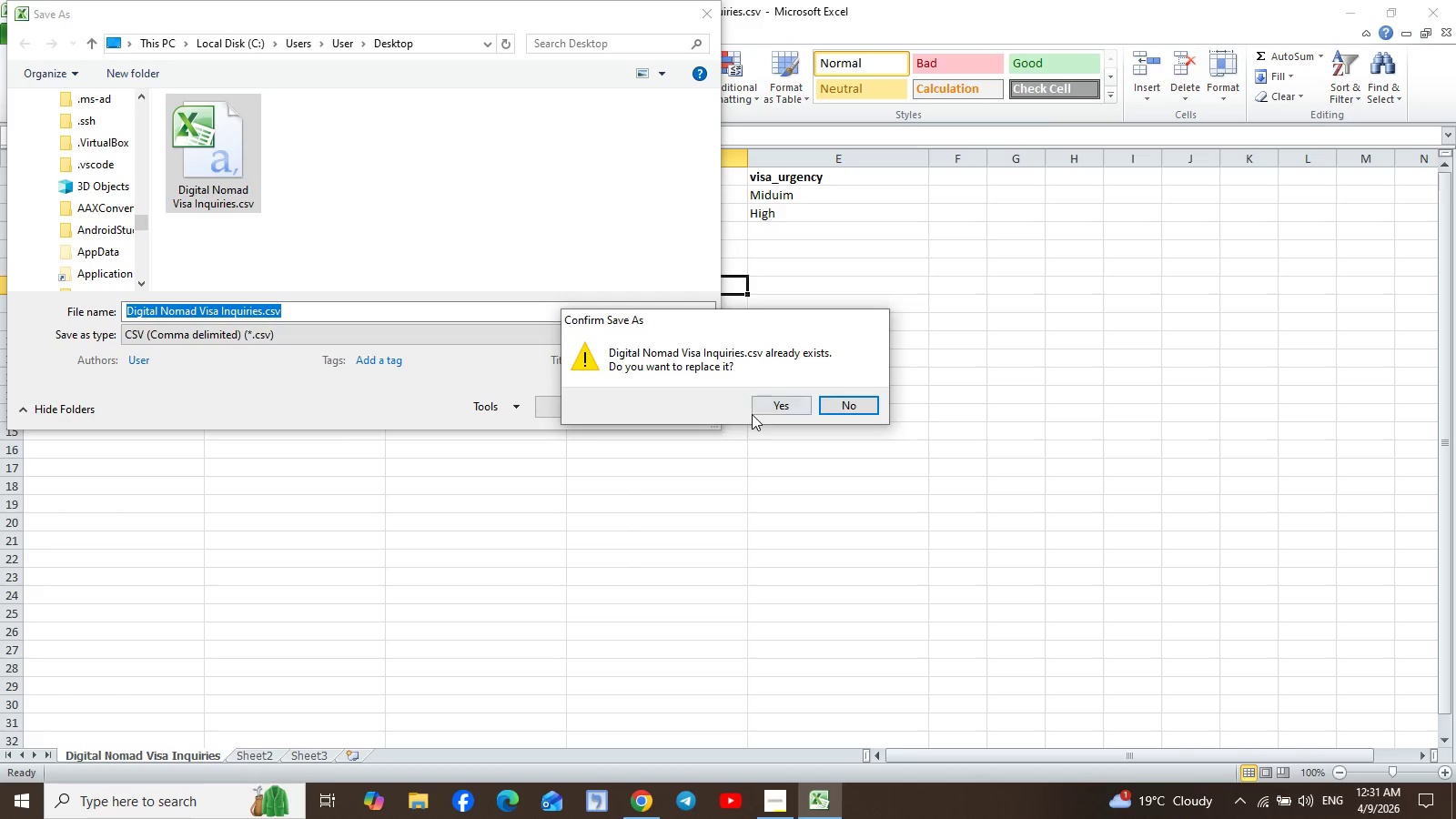 
left_click([778, 415])
 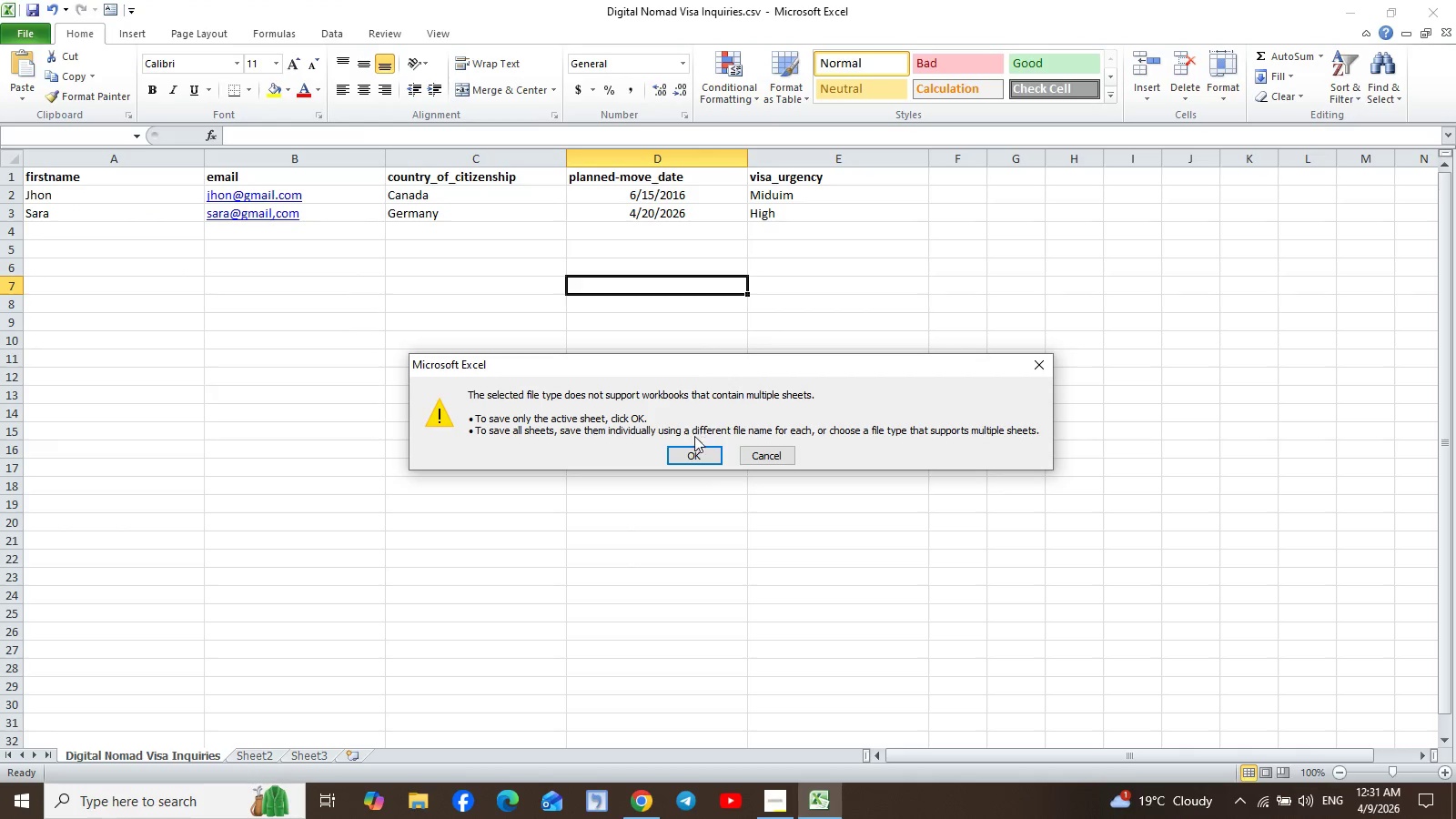 
left_click([694, 449])
 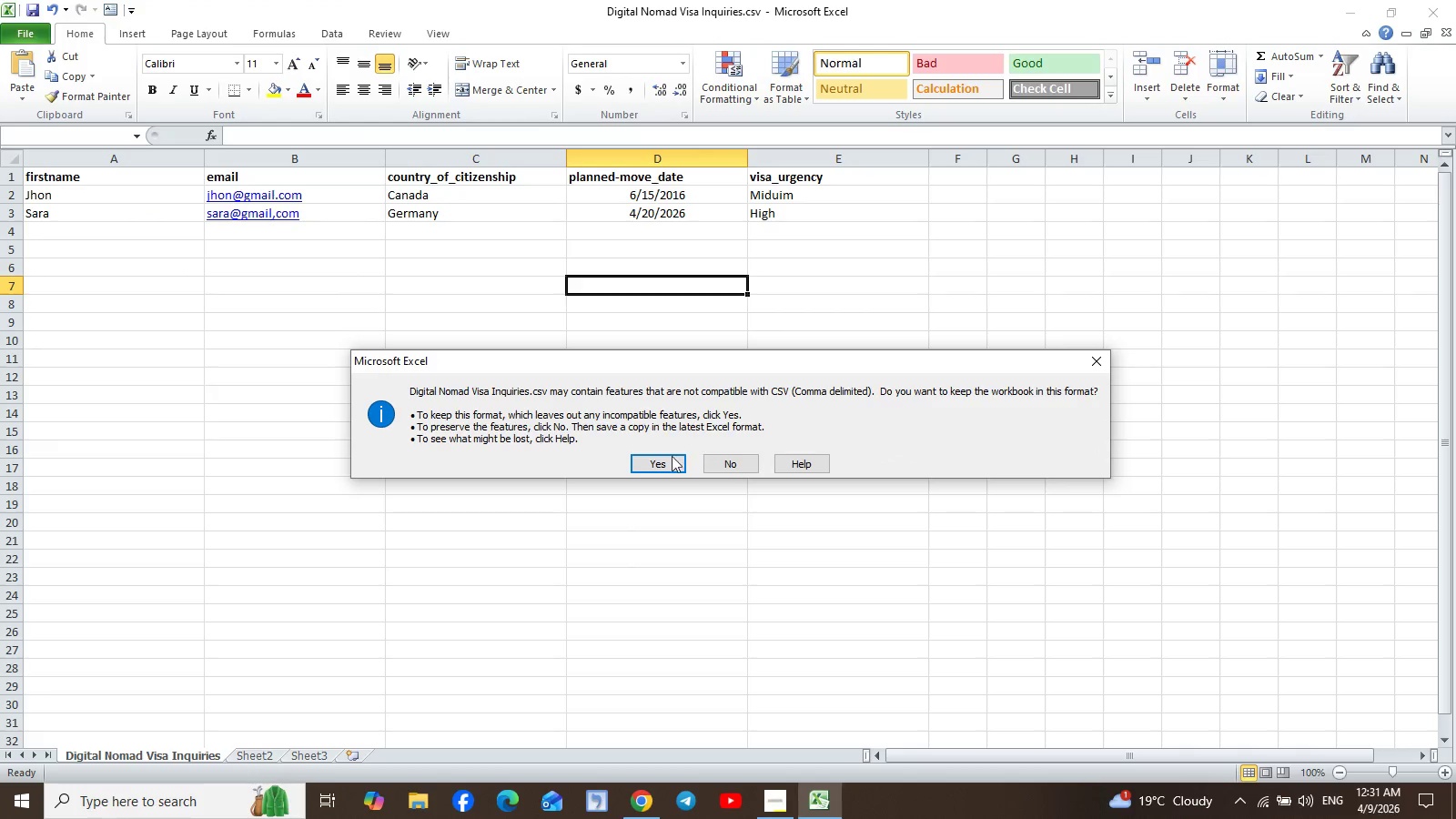 
left_click([657, 460])
 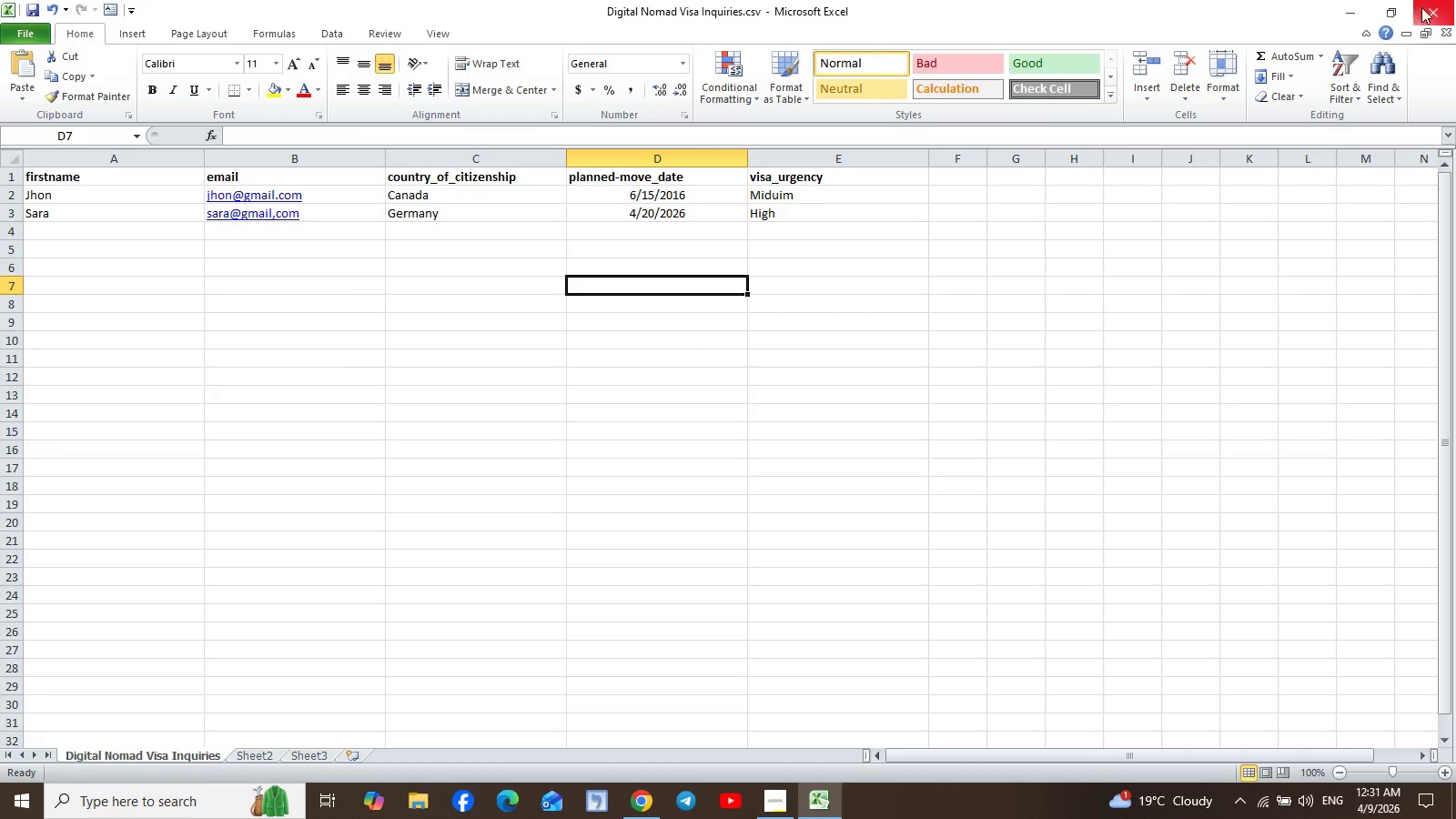 
left_click([1437, 6])
 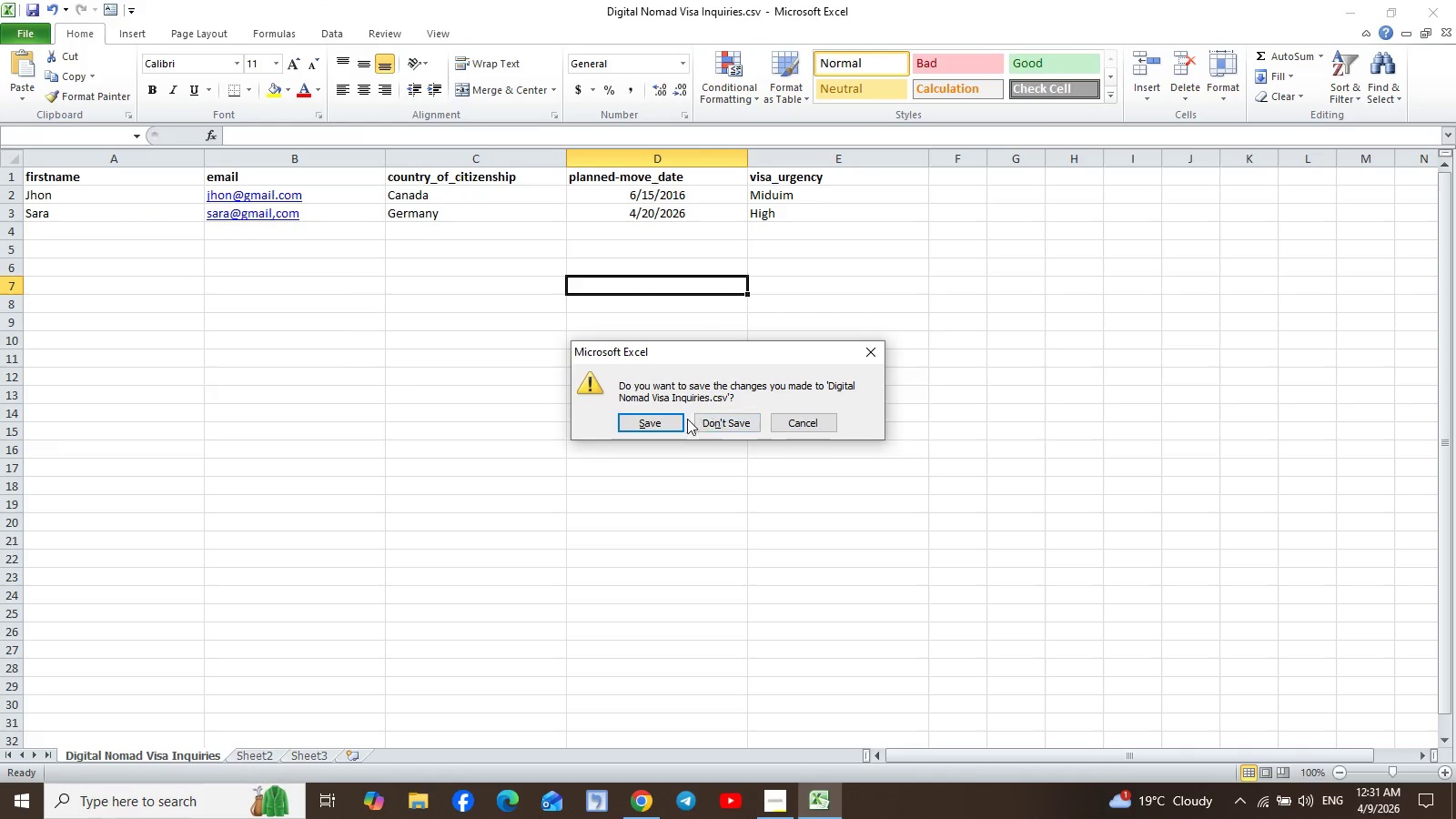 
left_click([666, 420])
 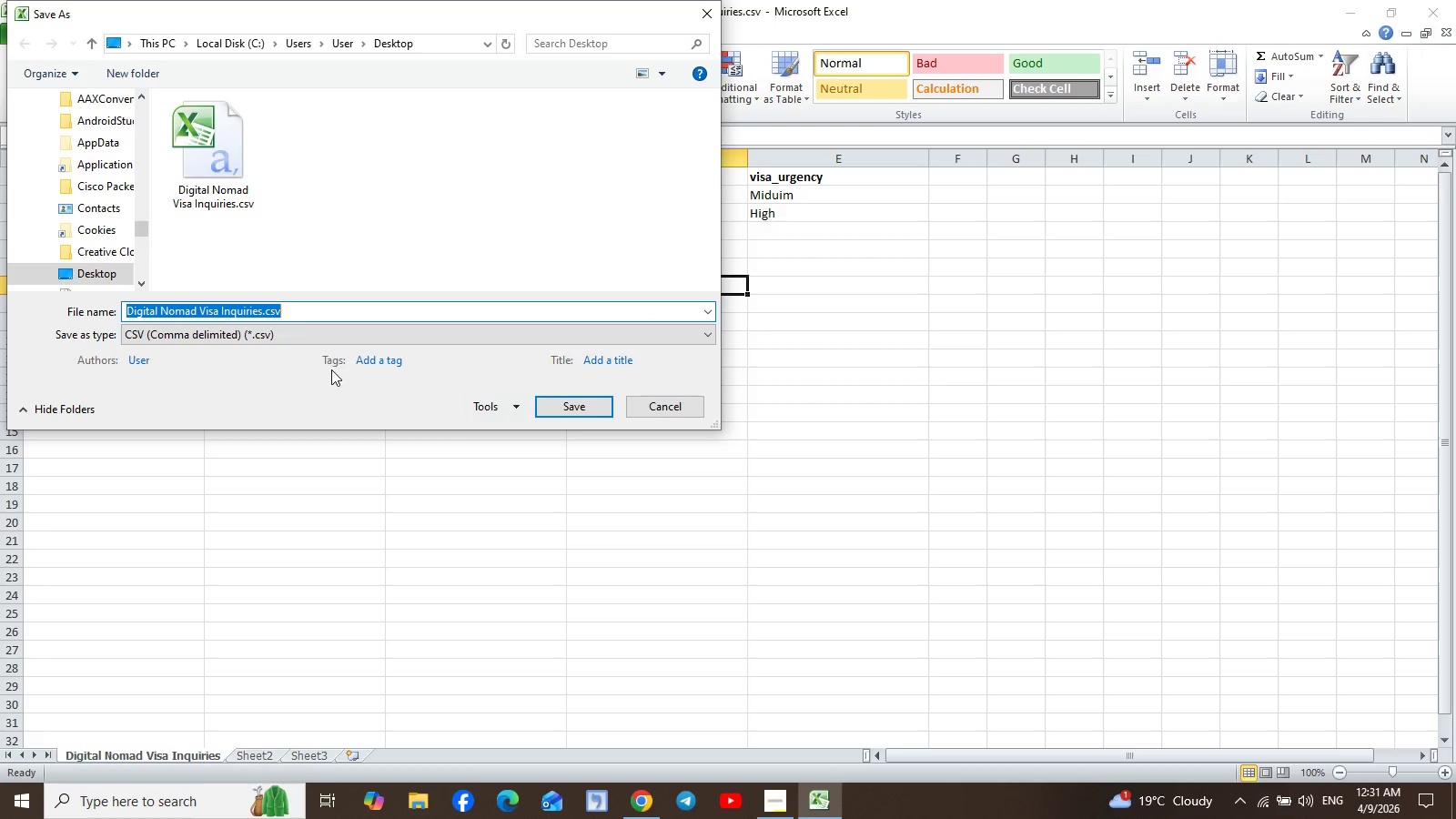 
wait(9.73)
 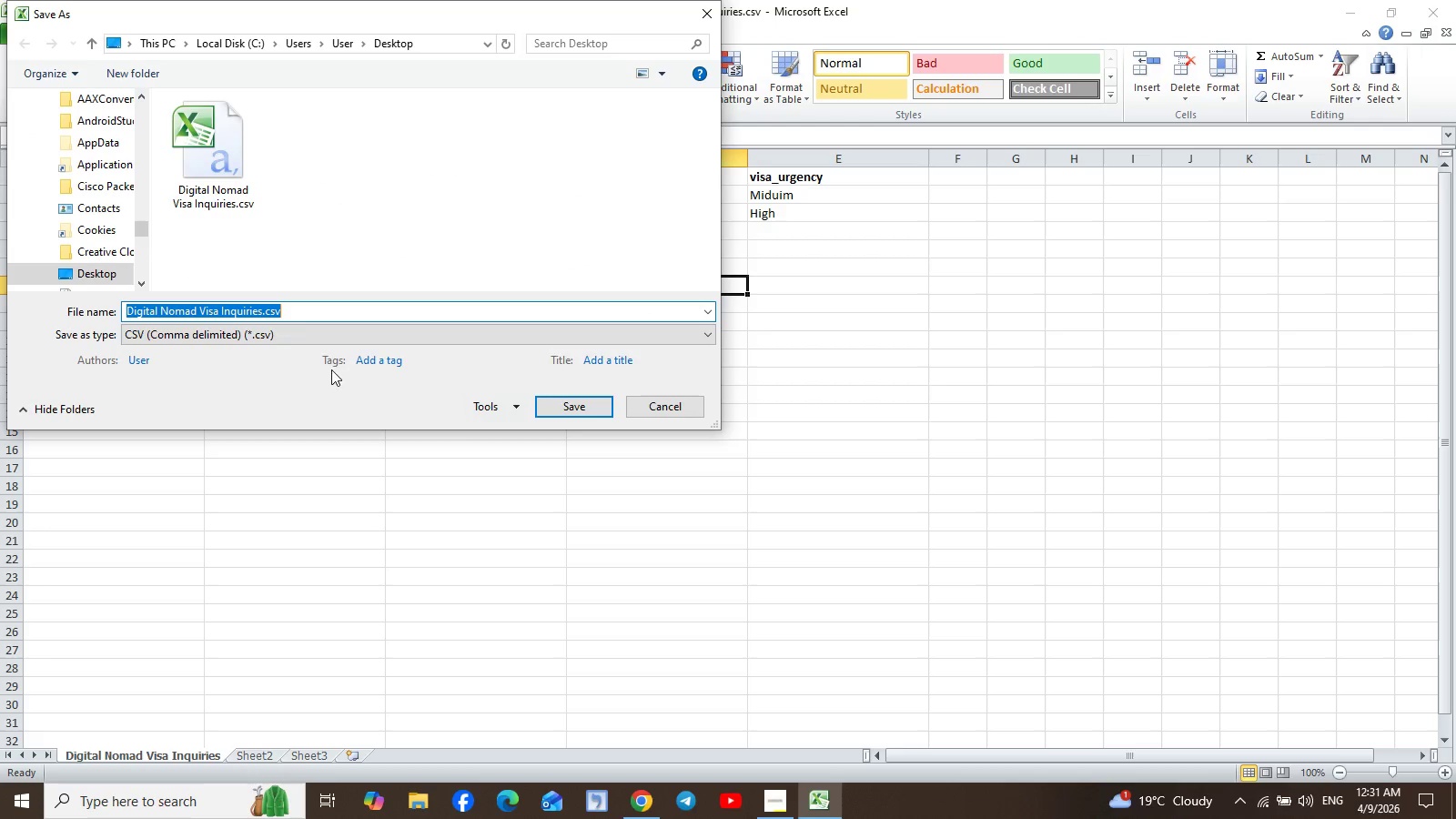 
left_click([672, 342])
 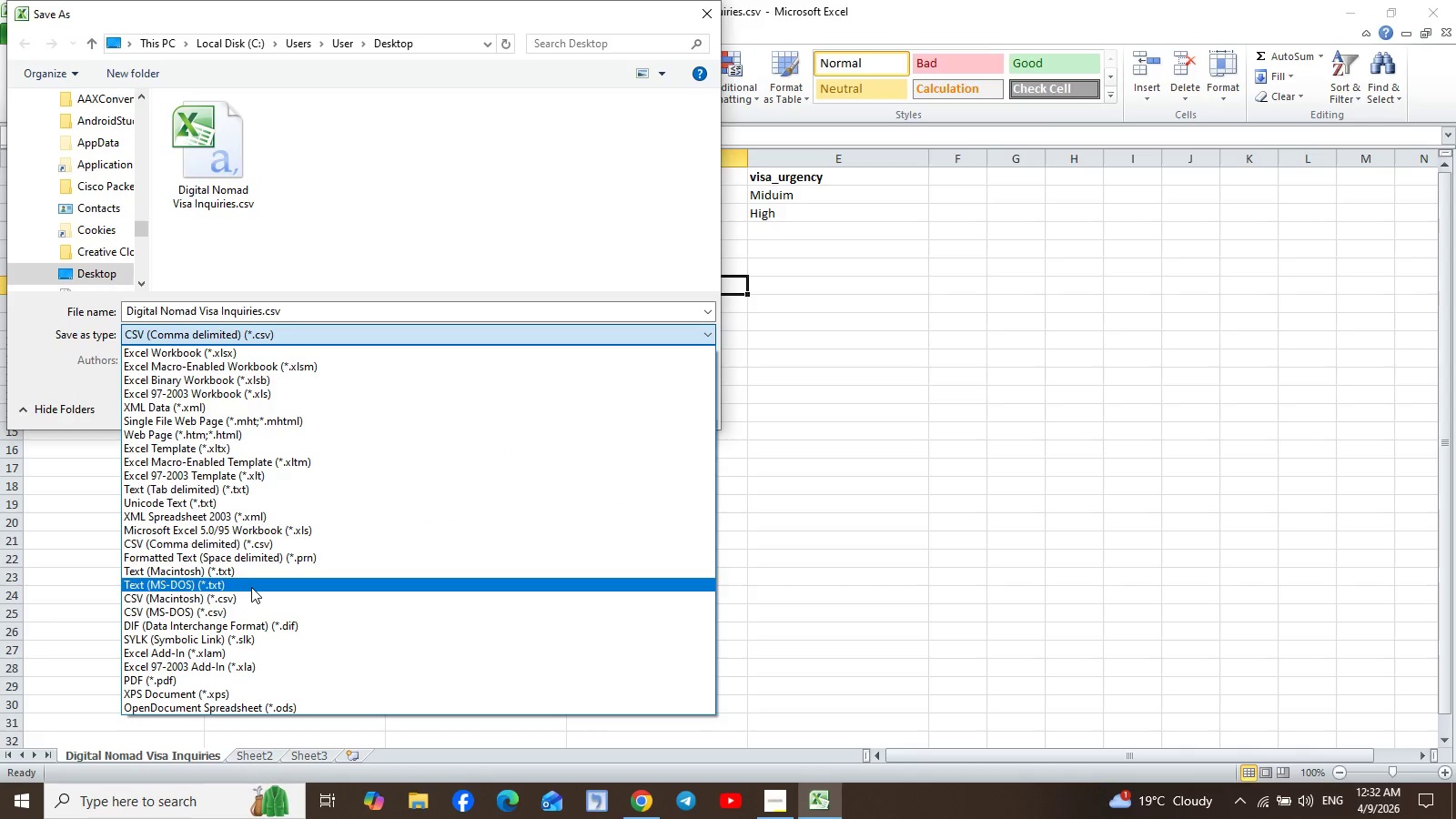 
left_click([247, 595])
 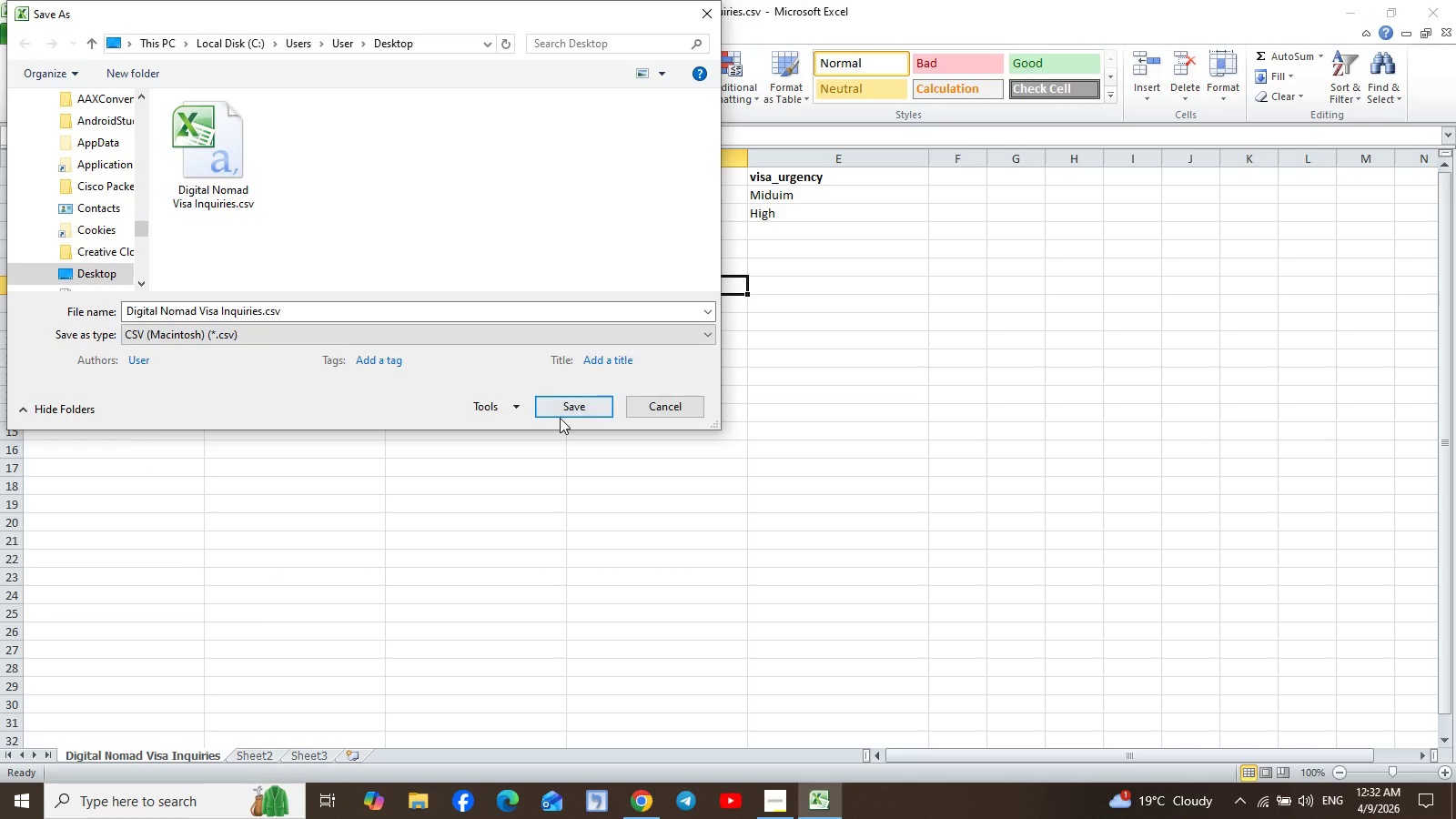 
left_click([567, 411])
 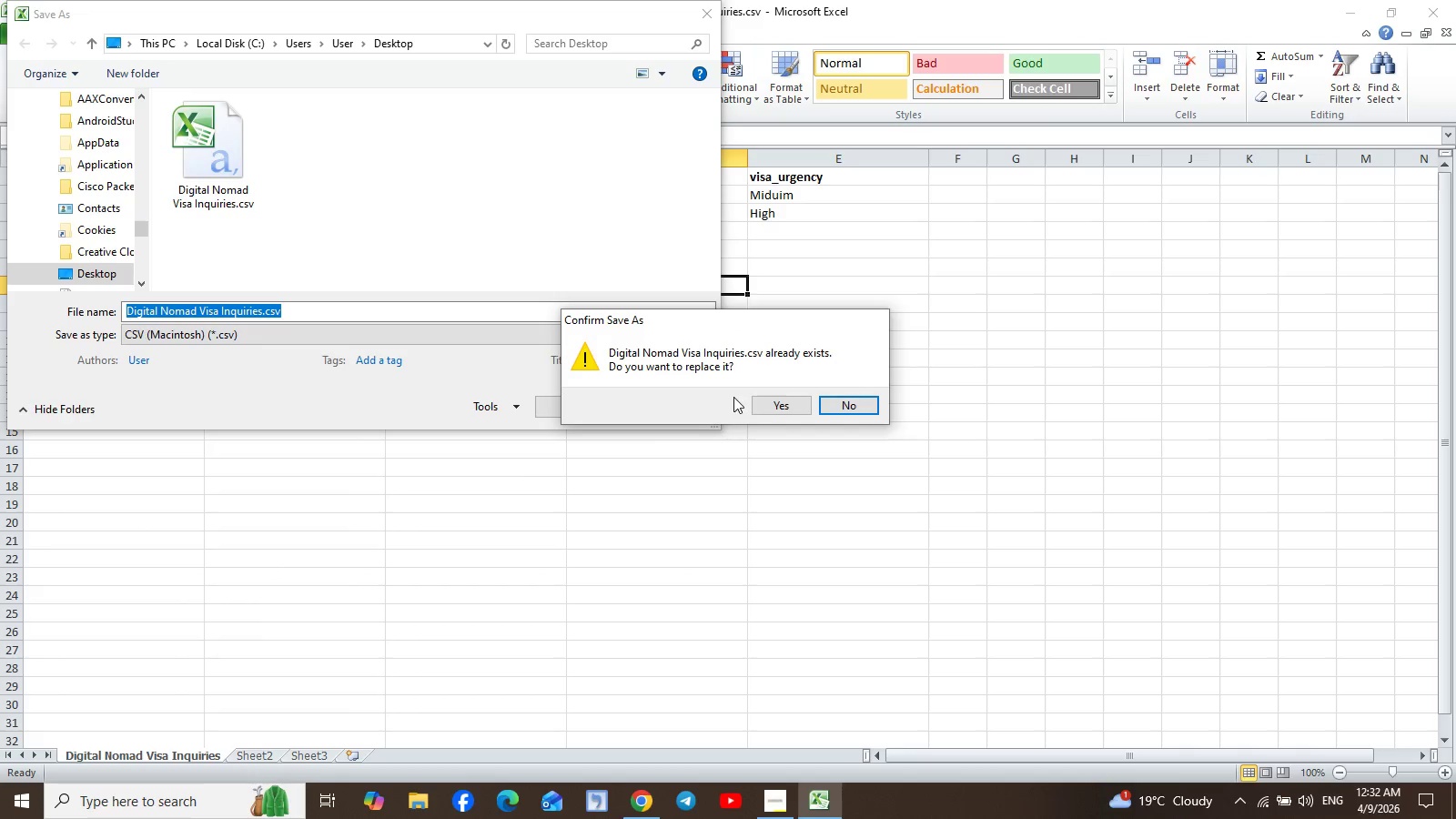 
left_click([787, 400])
 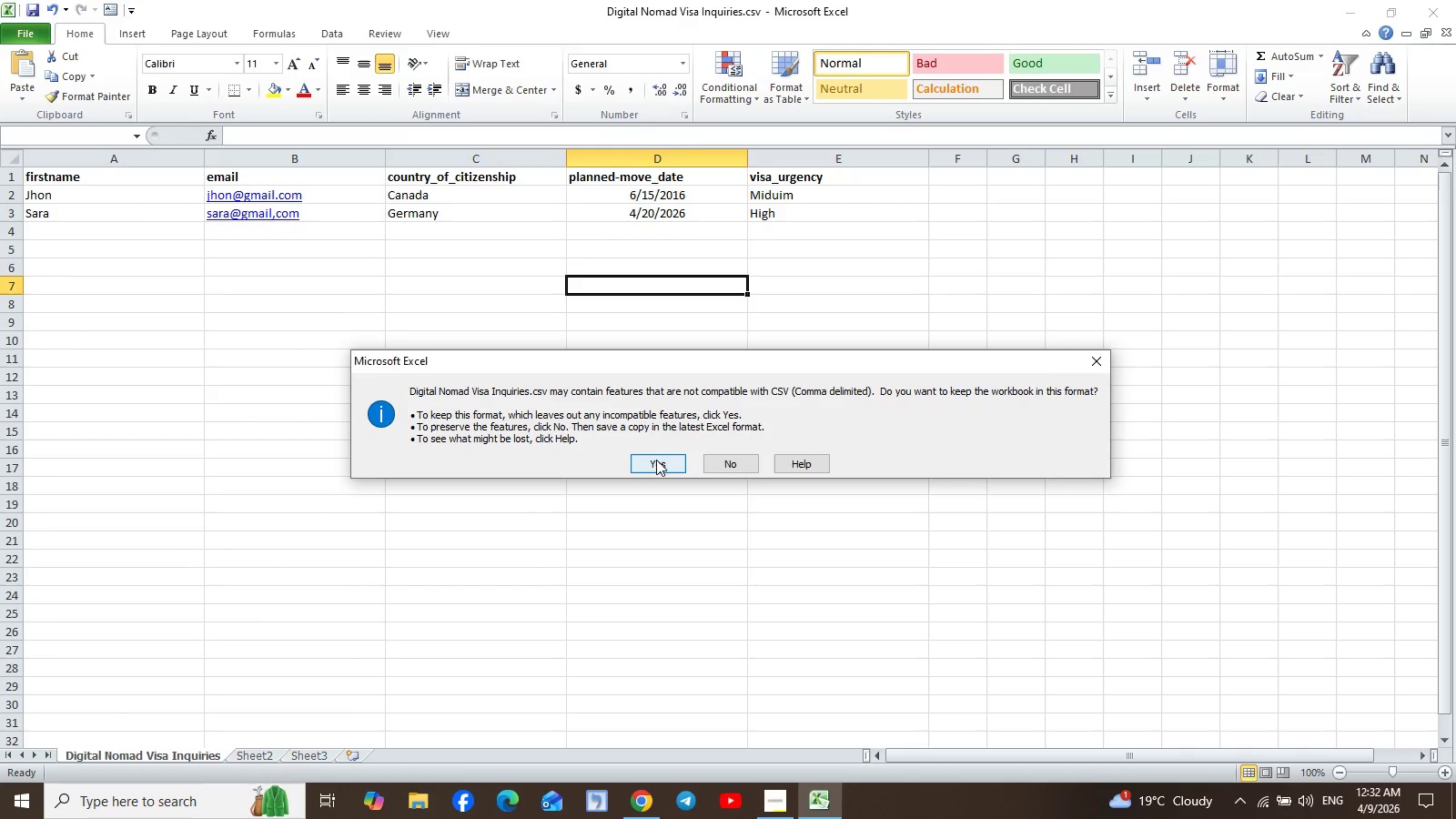 
left_click([720, 460])
 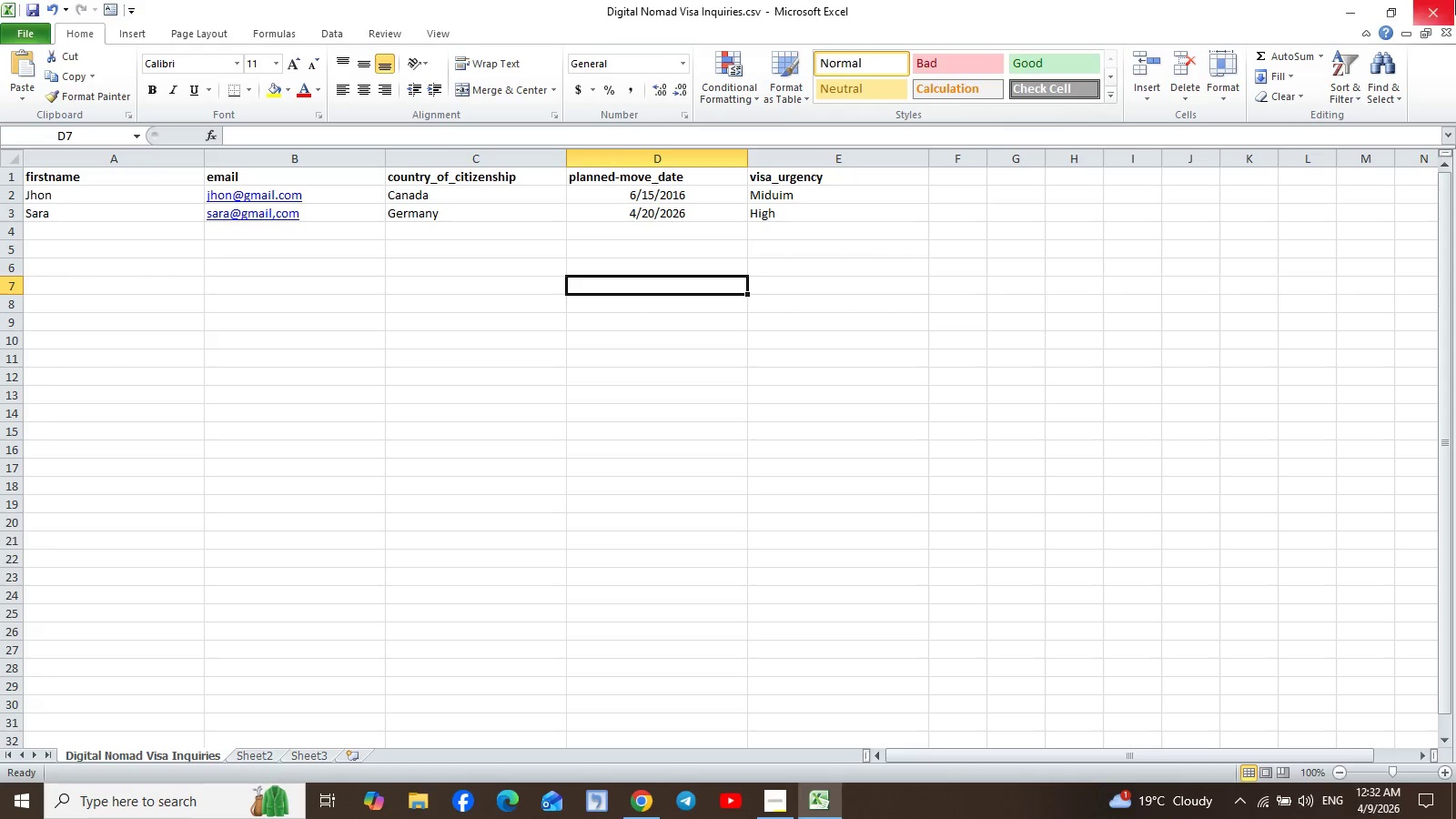 
left_click([1451, 0])
 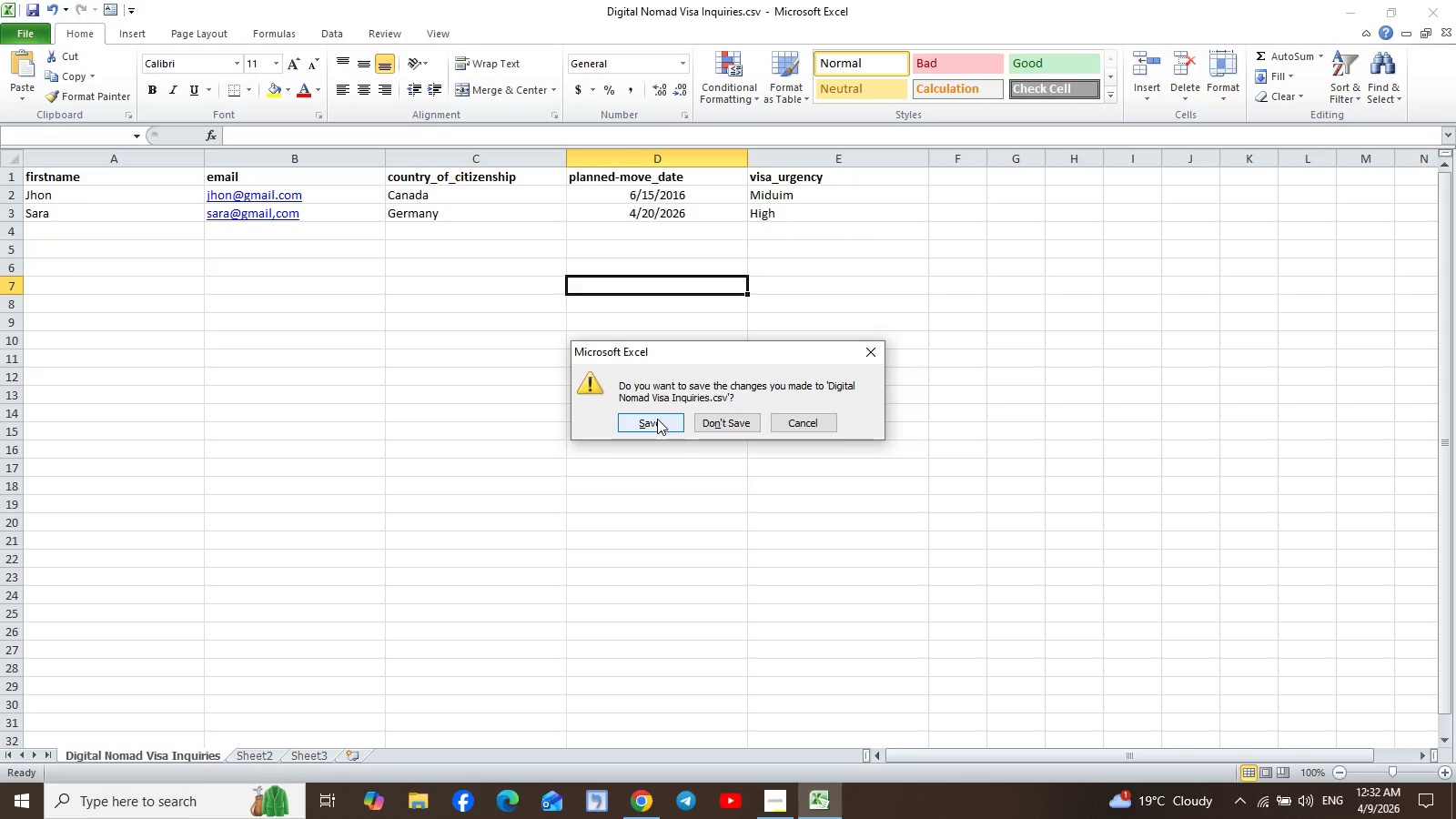 
left_click([715, 420])